 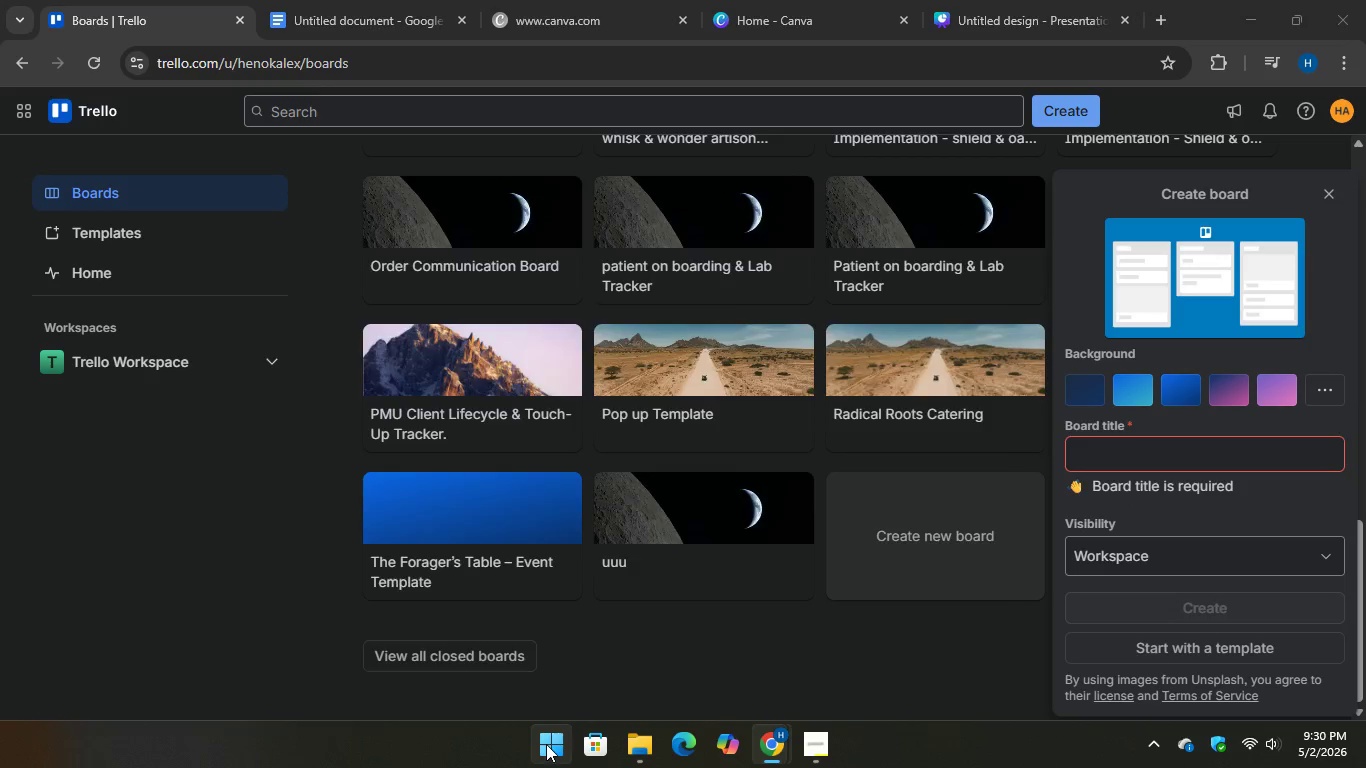 
left_click([915, 214])
 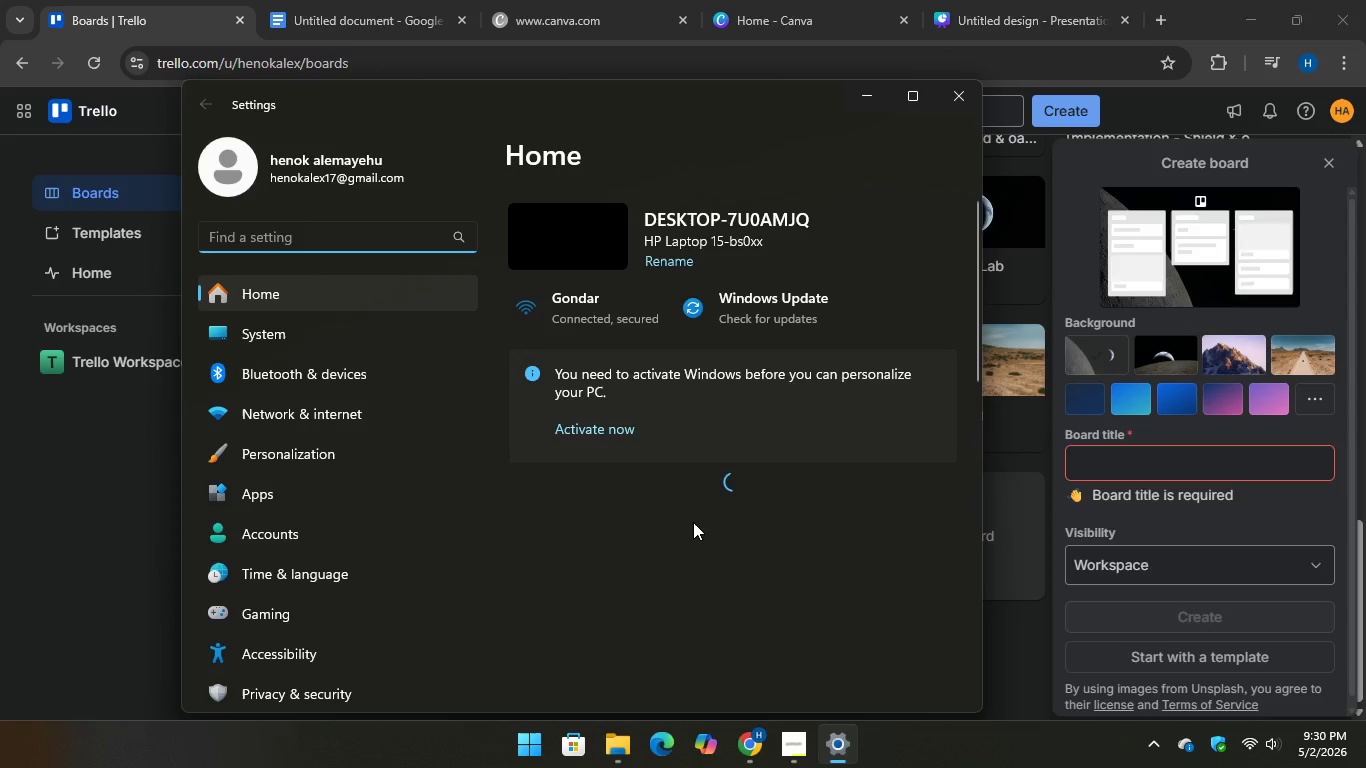 
wait(6.83)
 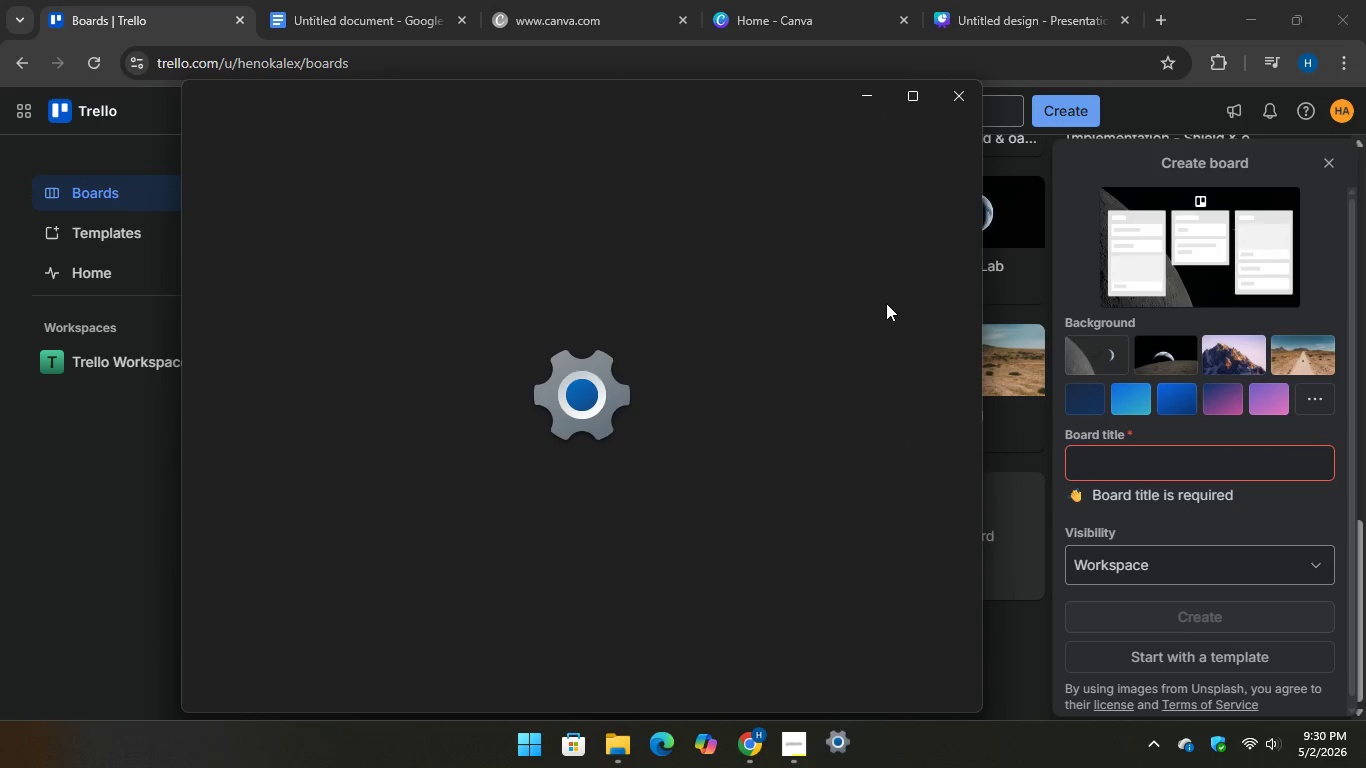 
scroll: coordinate [426, 350], scroll_direction: down, amount: 6.0
 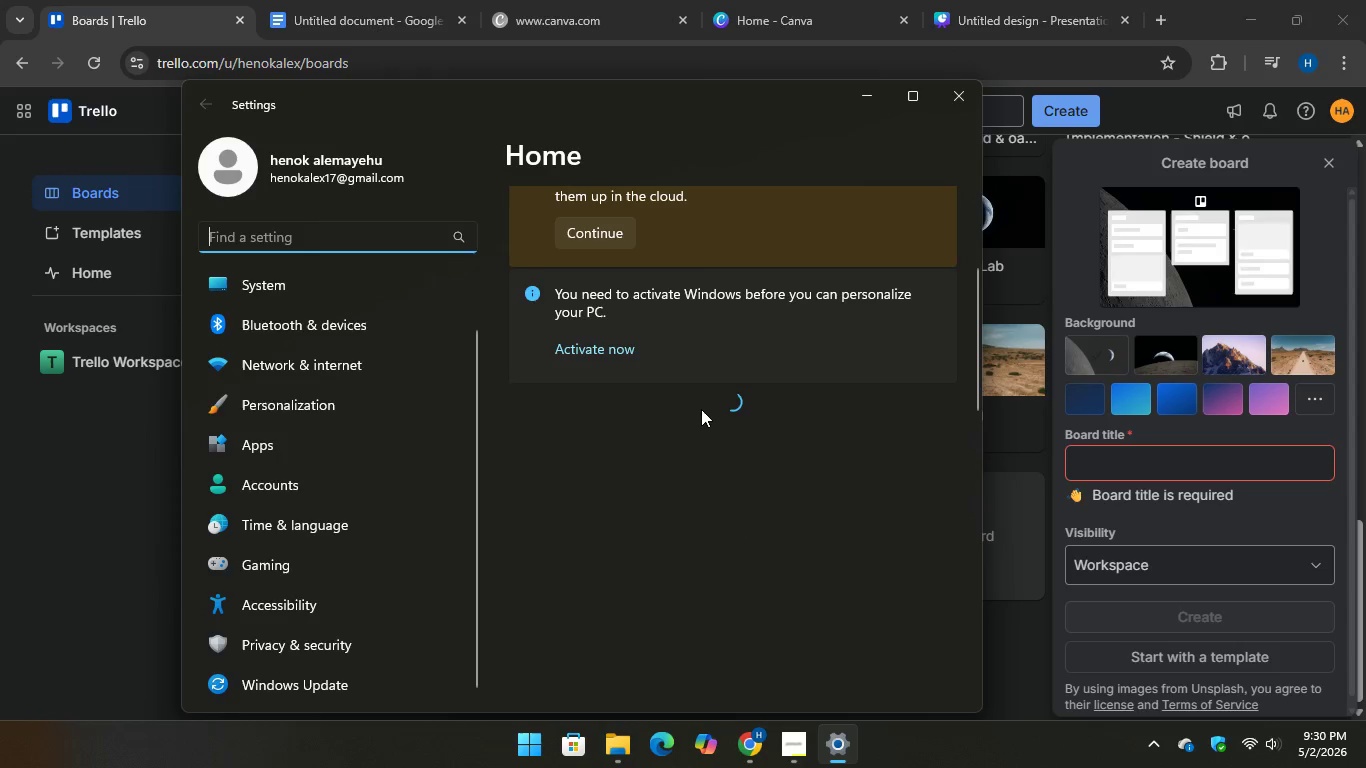 
wait(5.14)
 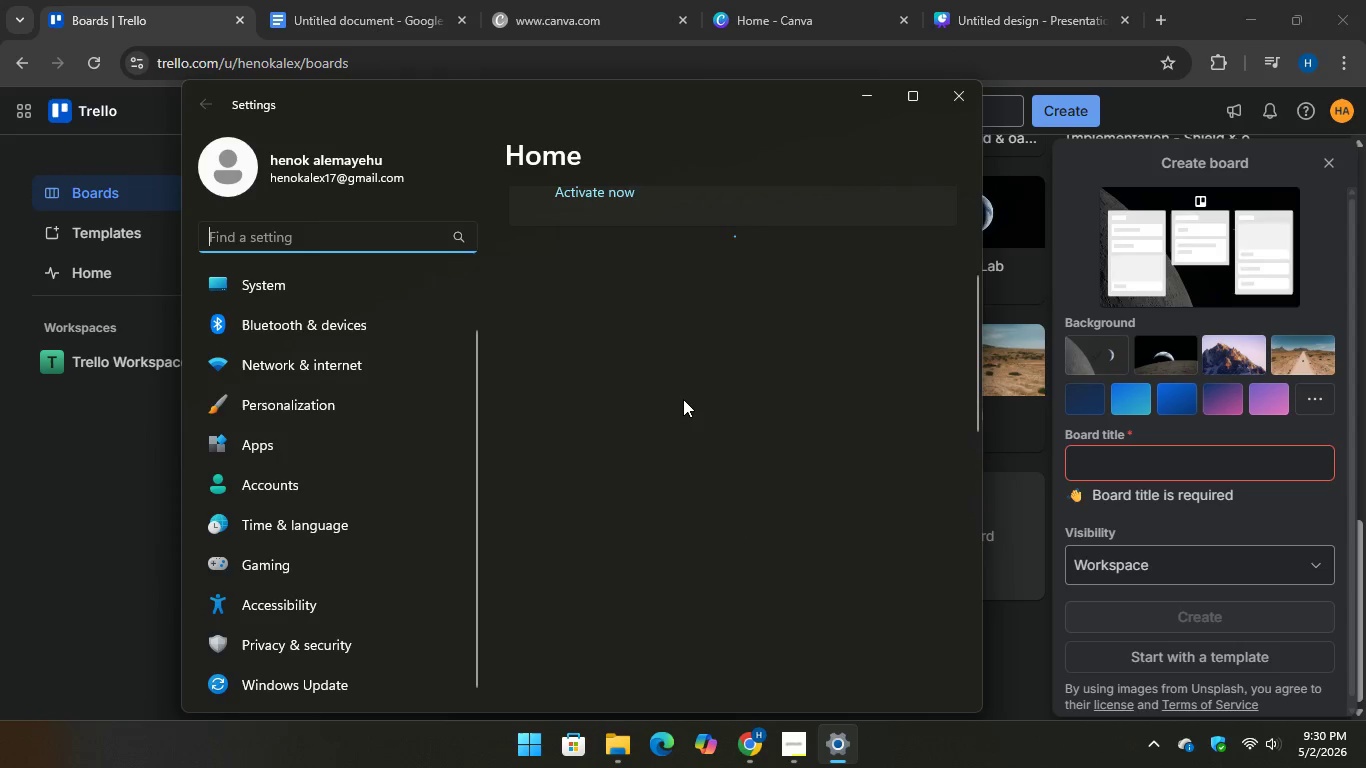 
left_click([764, 521])
 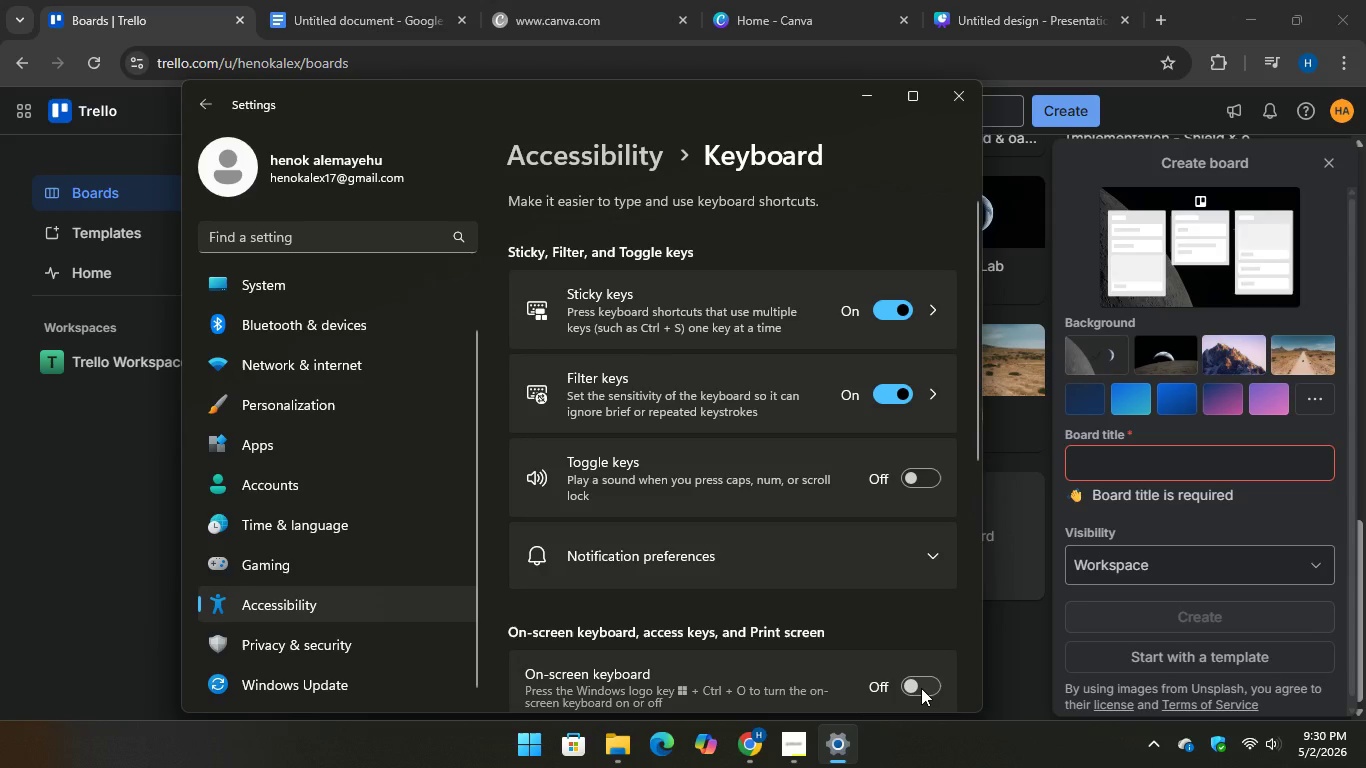 
left_click([921, 688])
 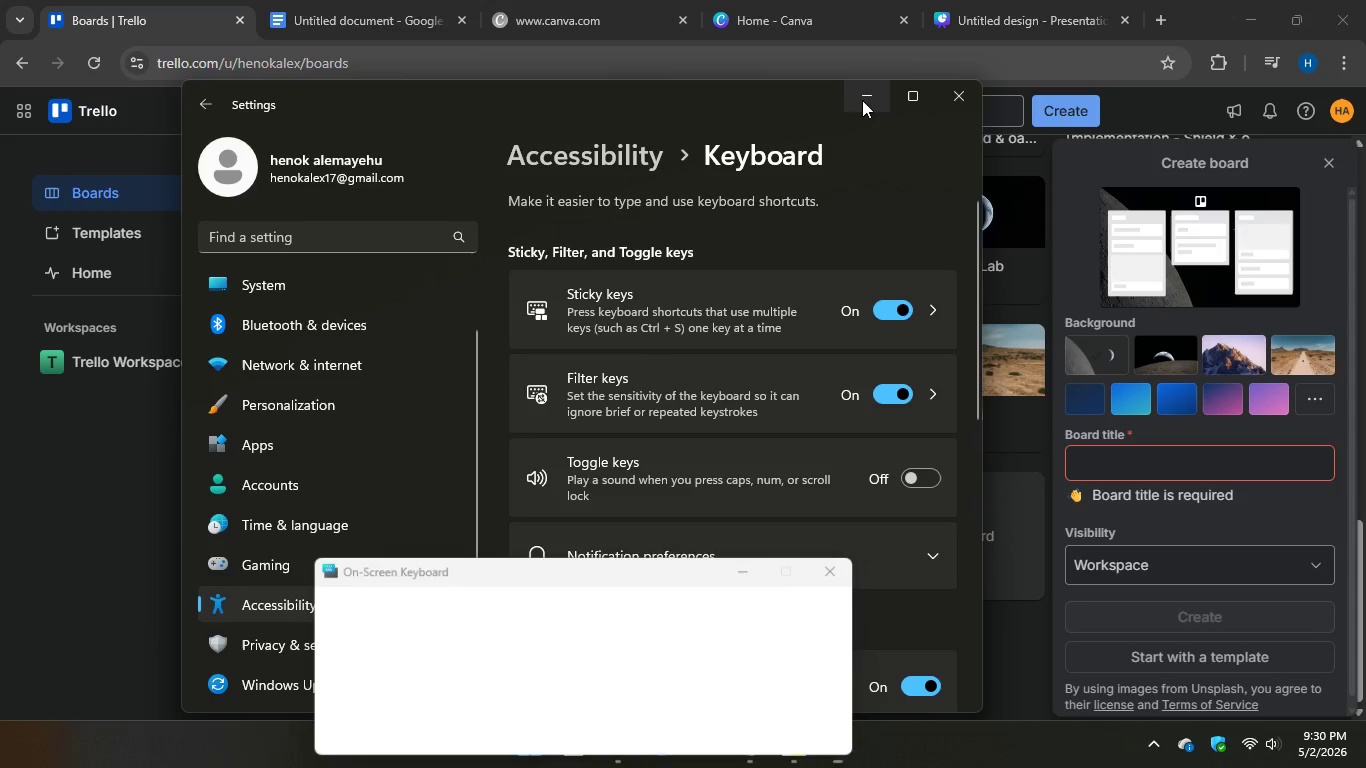 
left_click([869, 102])
 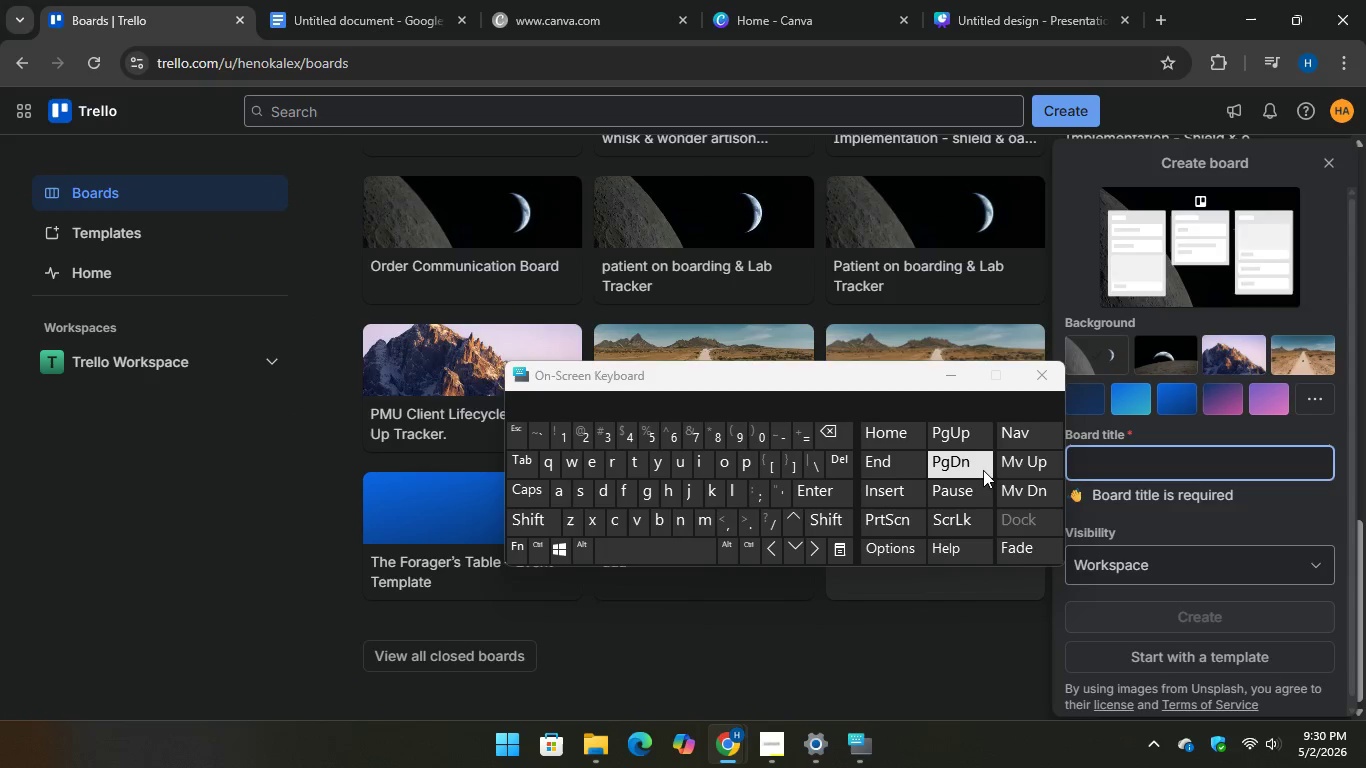 
wait(9.56)
 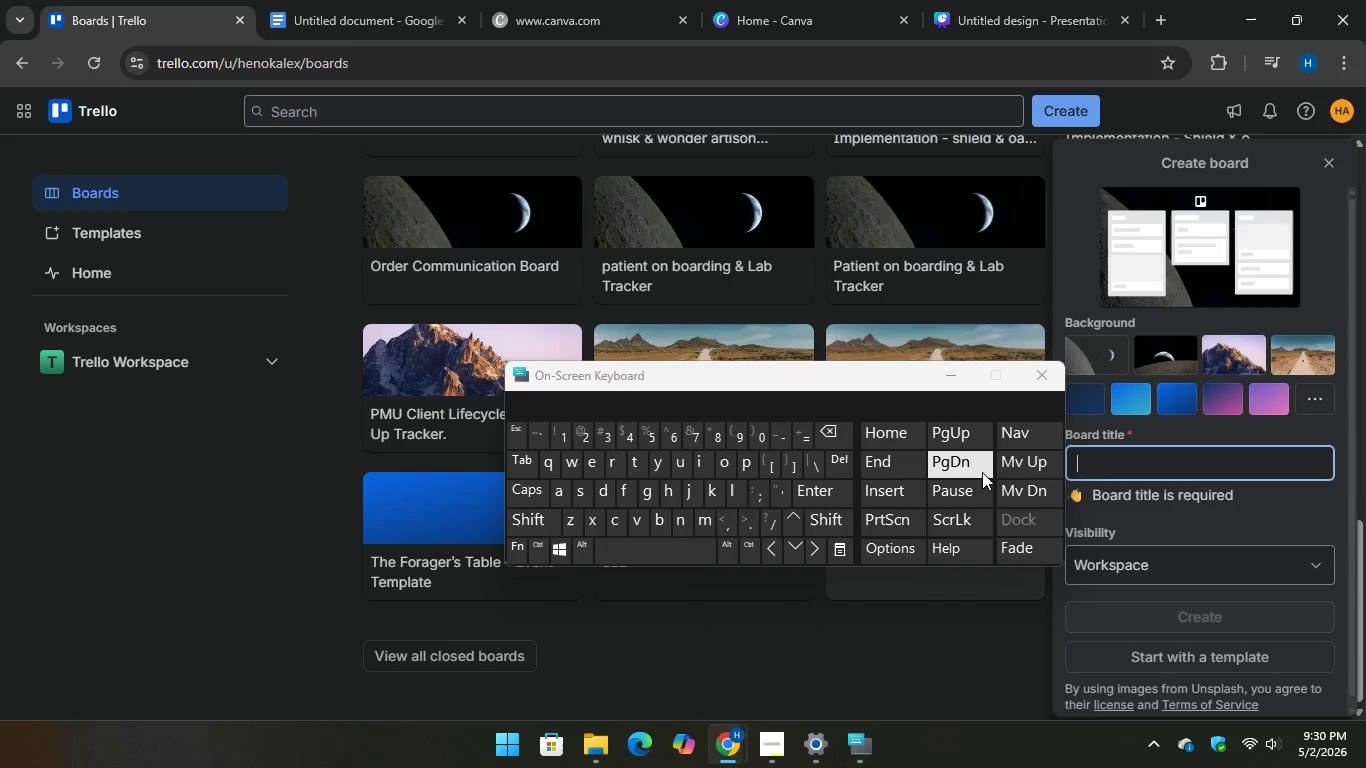 
type(Pait)
 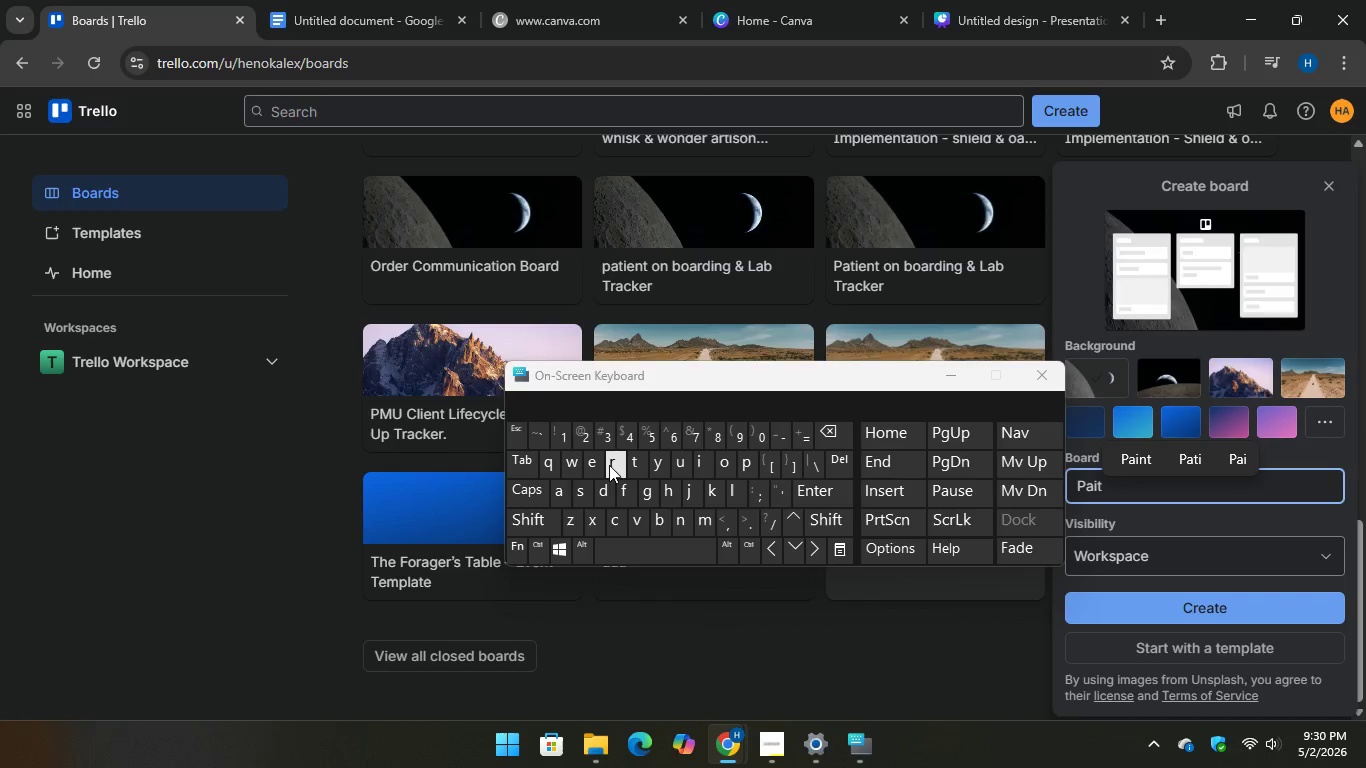 
key(E)
 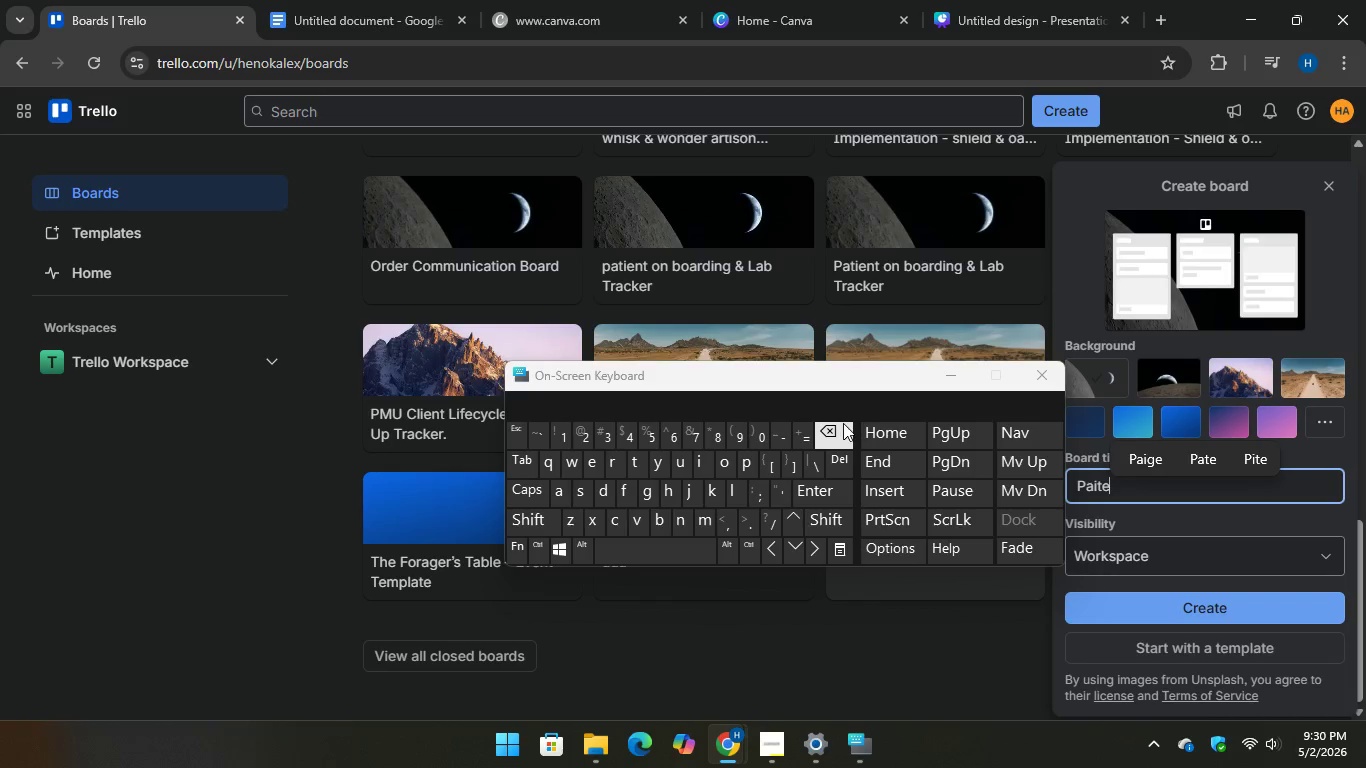 
hold_key(key=Backspace, duration=1.5)
 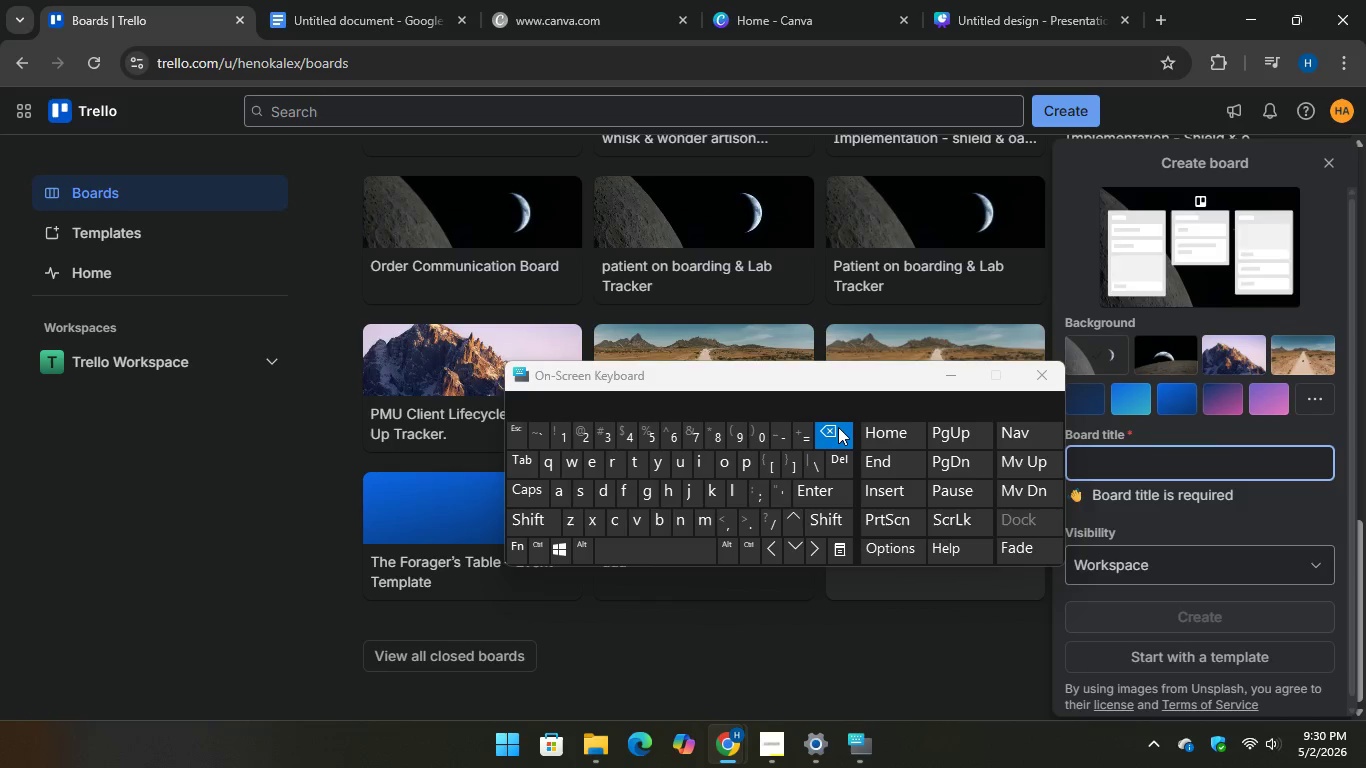 
hold_key(key=Backspace, duration=0.98)
 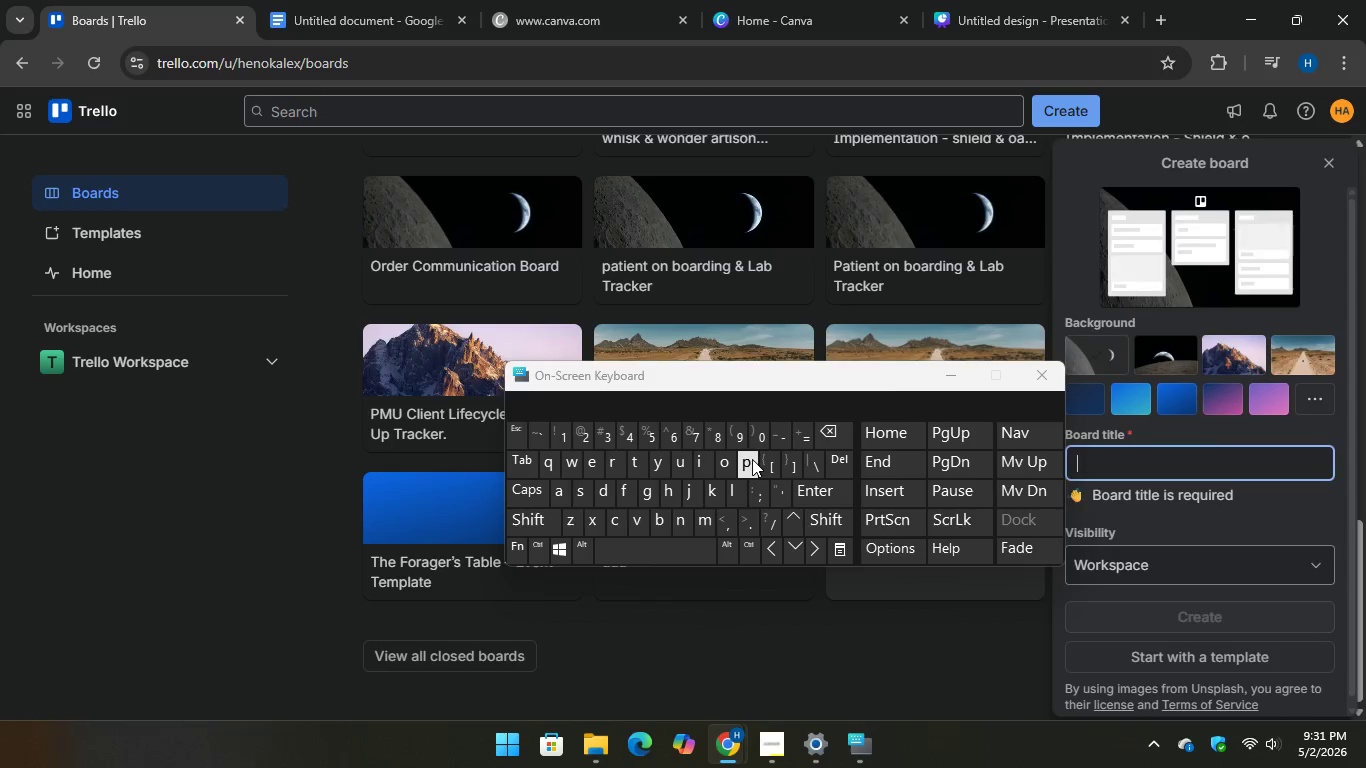 
type(pati)
 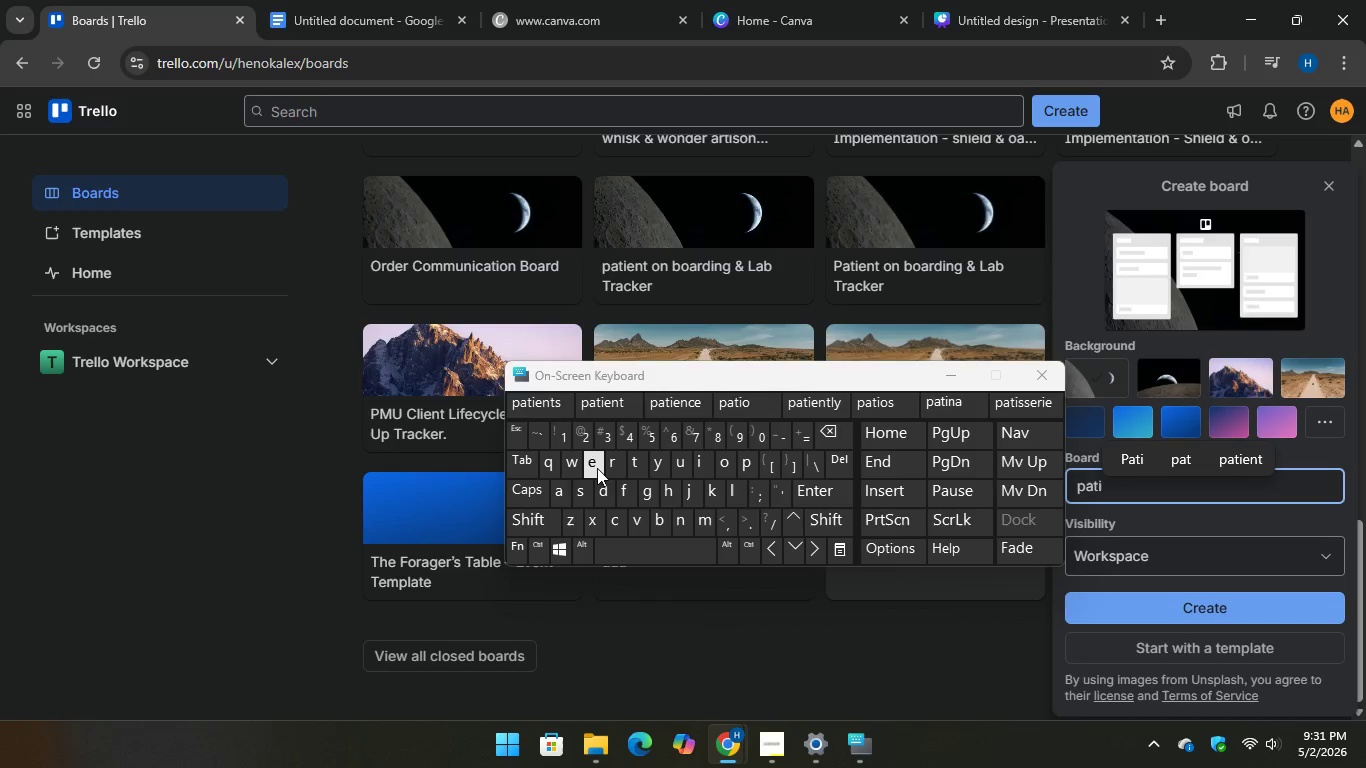 
key(E)
 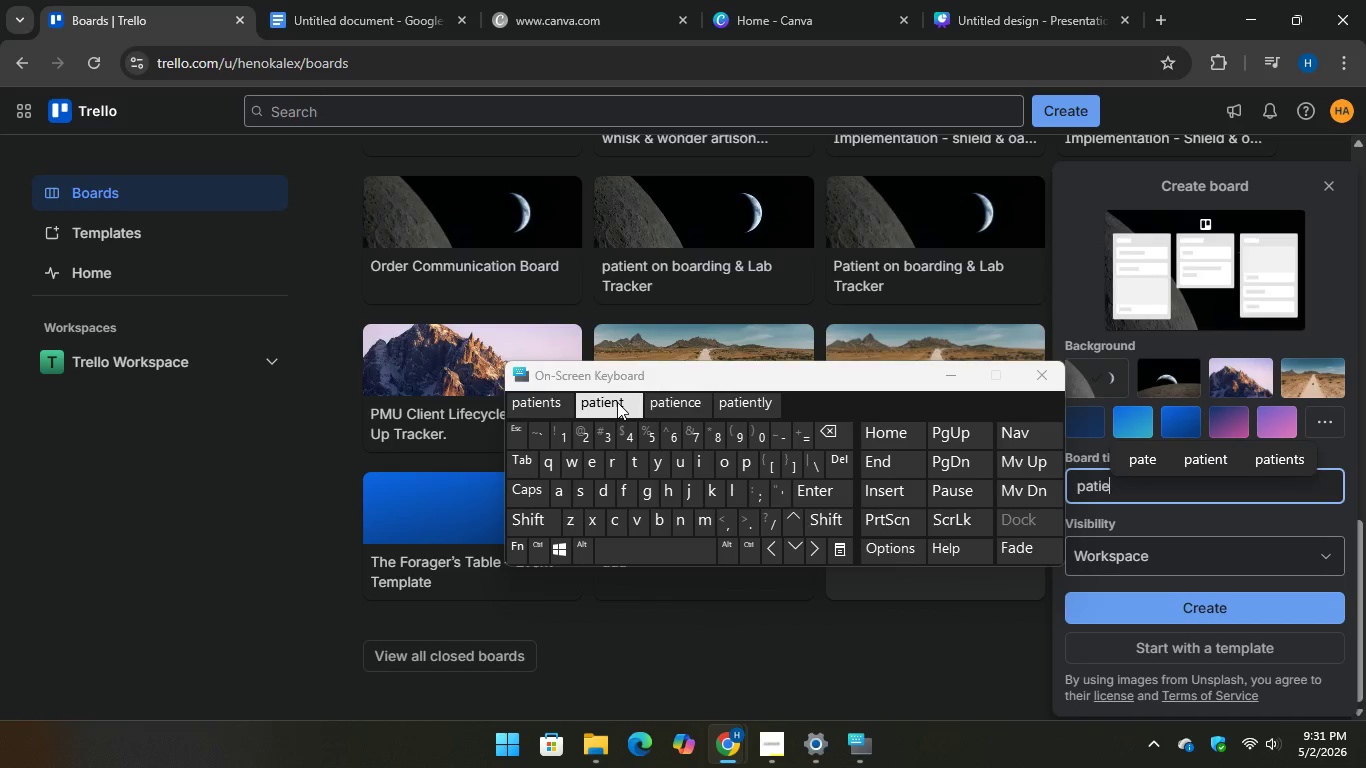 
key(Unknown)
 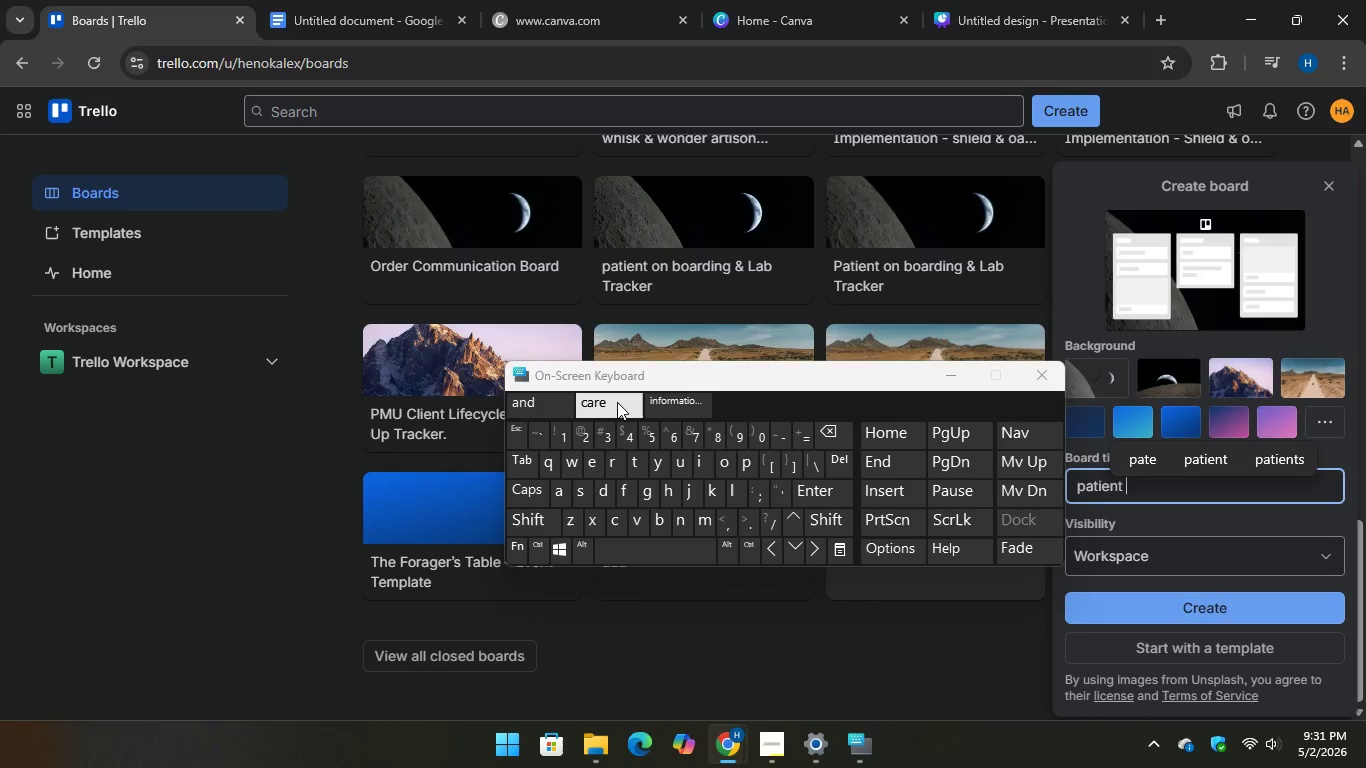 
key(Unknown)
 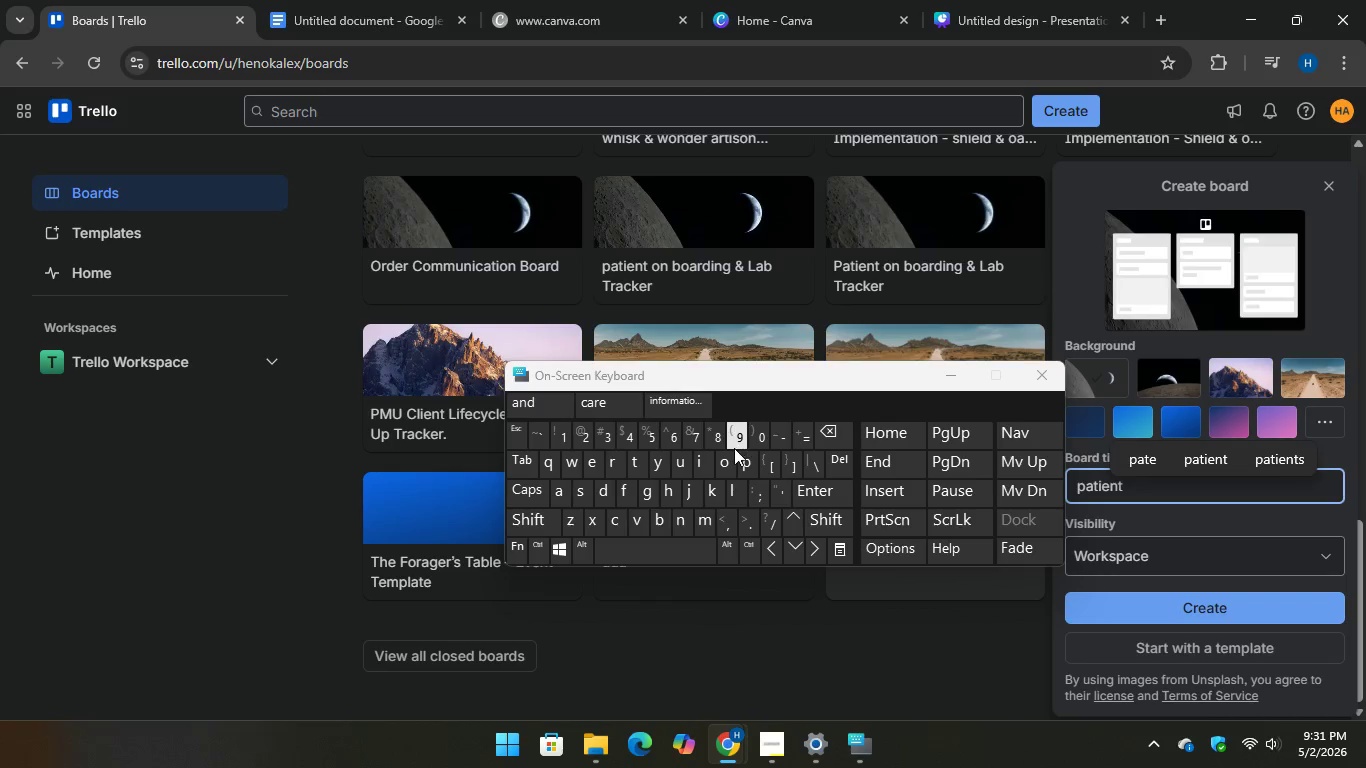 
key(Unknown)
 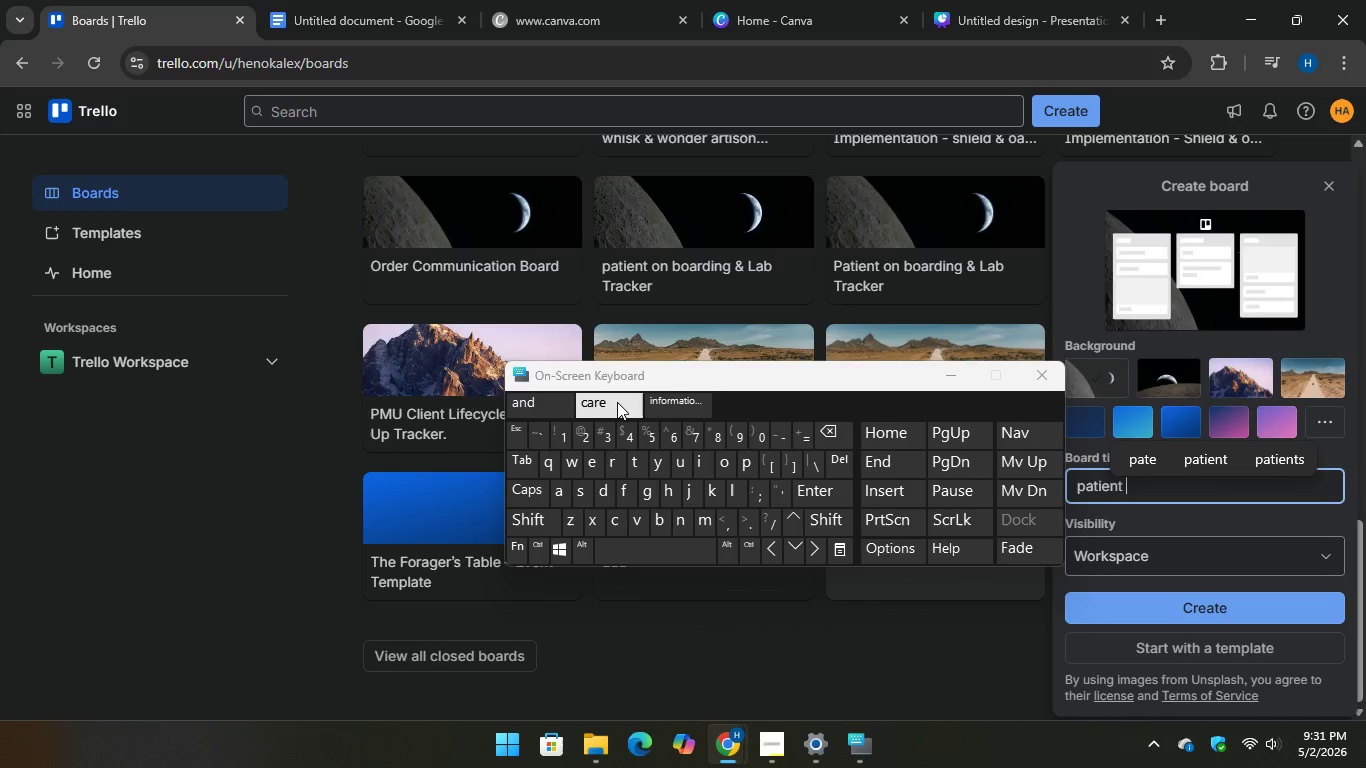 
key(O)
 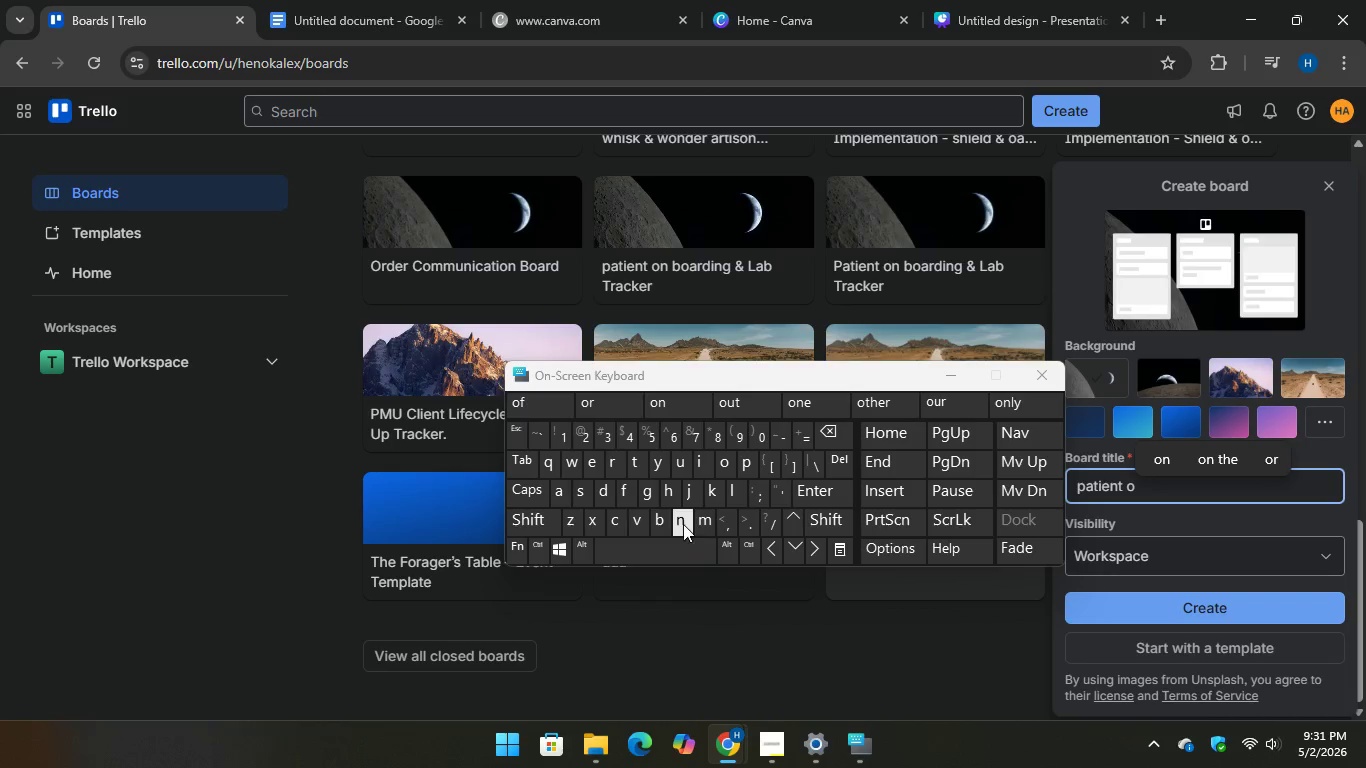 
key(N)
 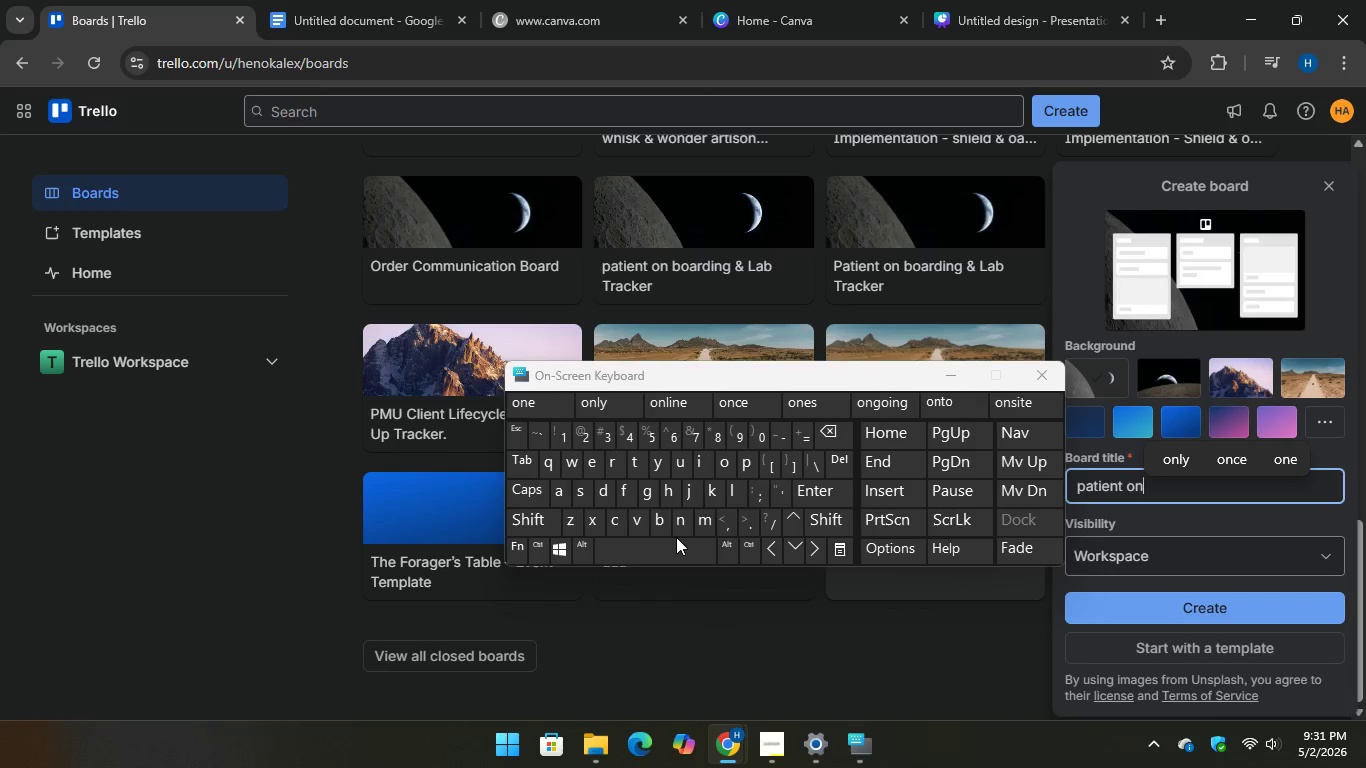 
key(Space)
 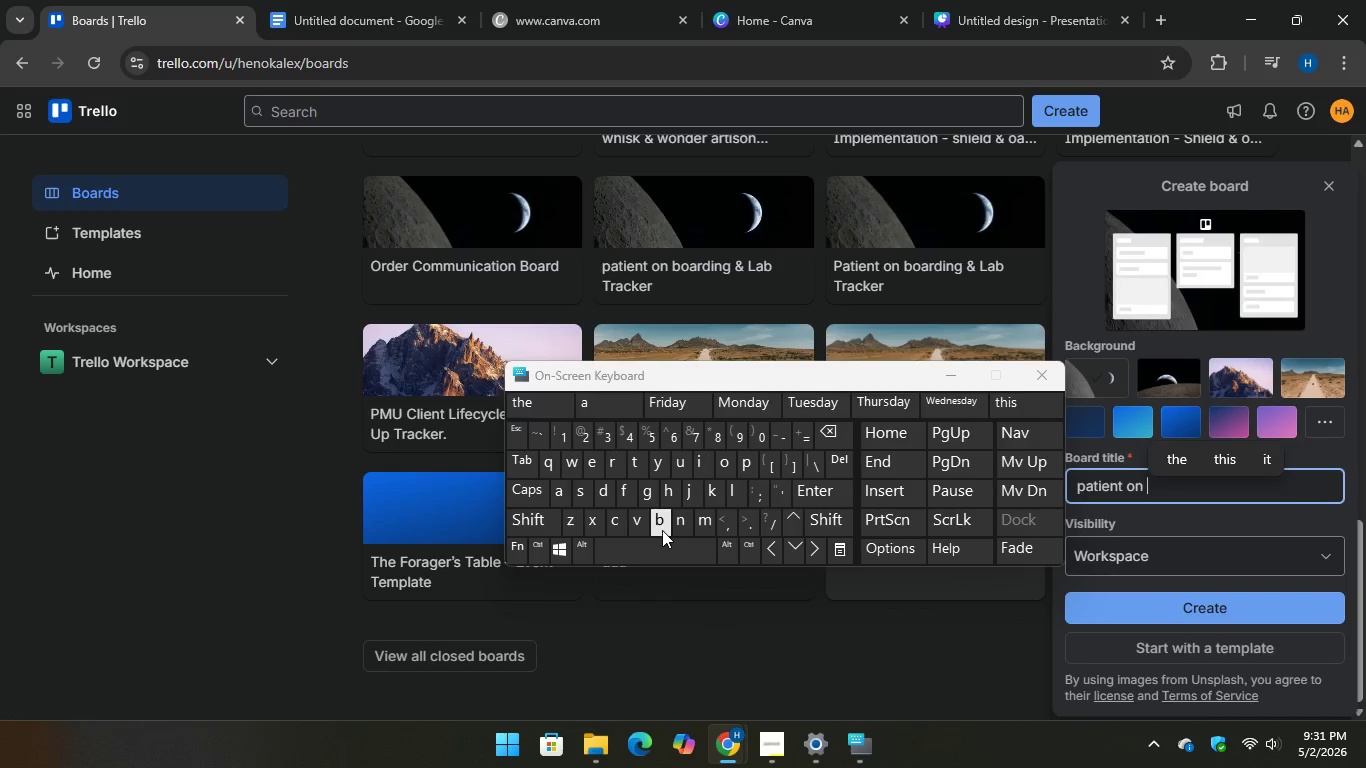 
key(B)
 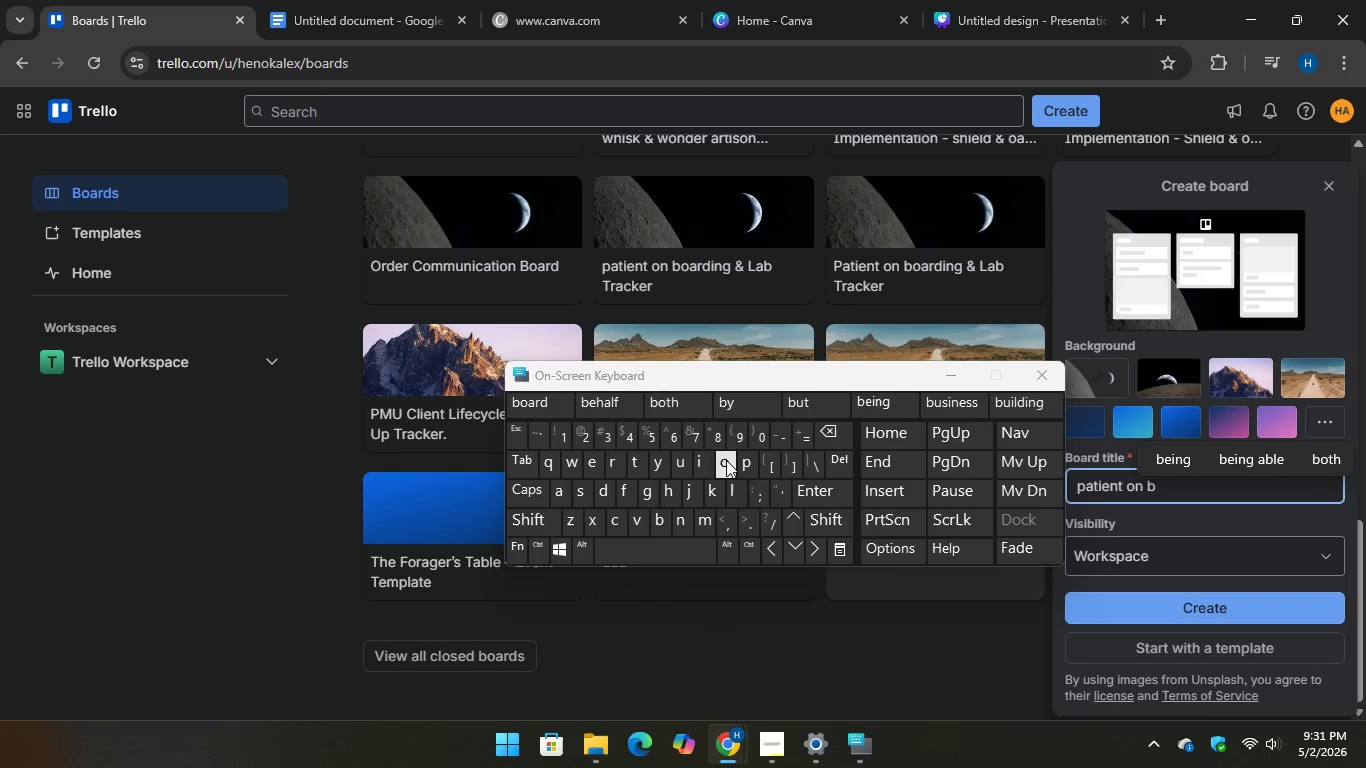 
type(oarding)
 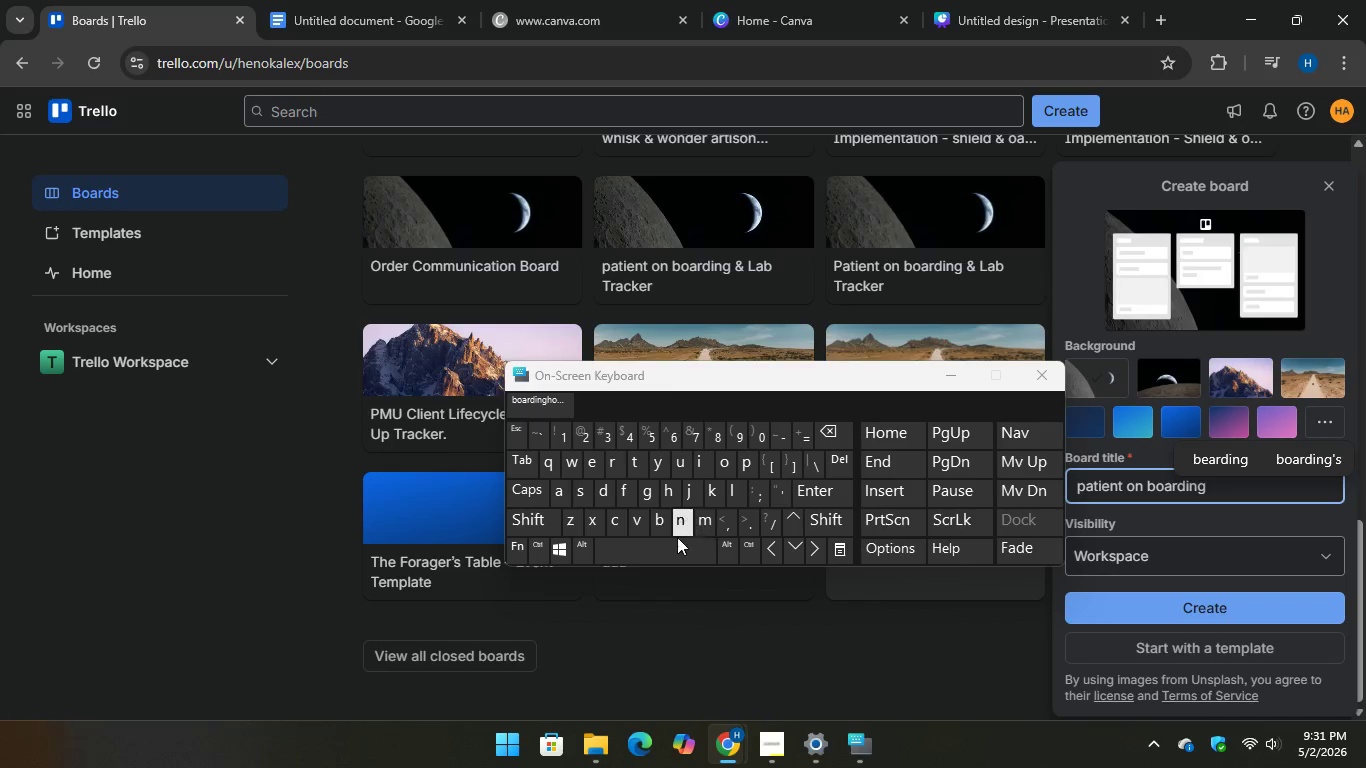 
key(Space)
 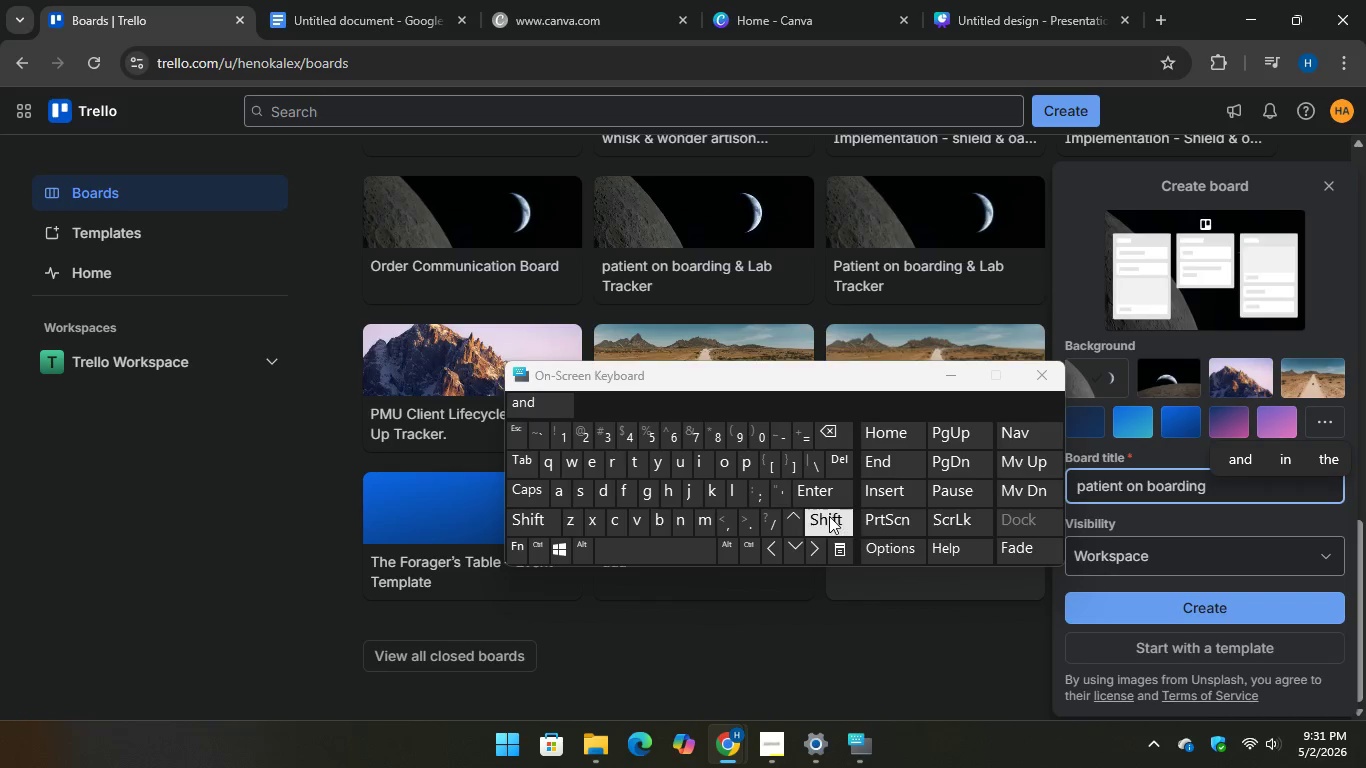 
key(Shift+7)
 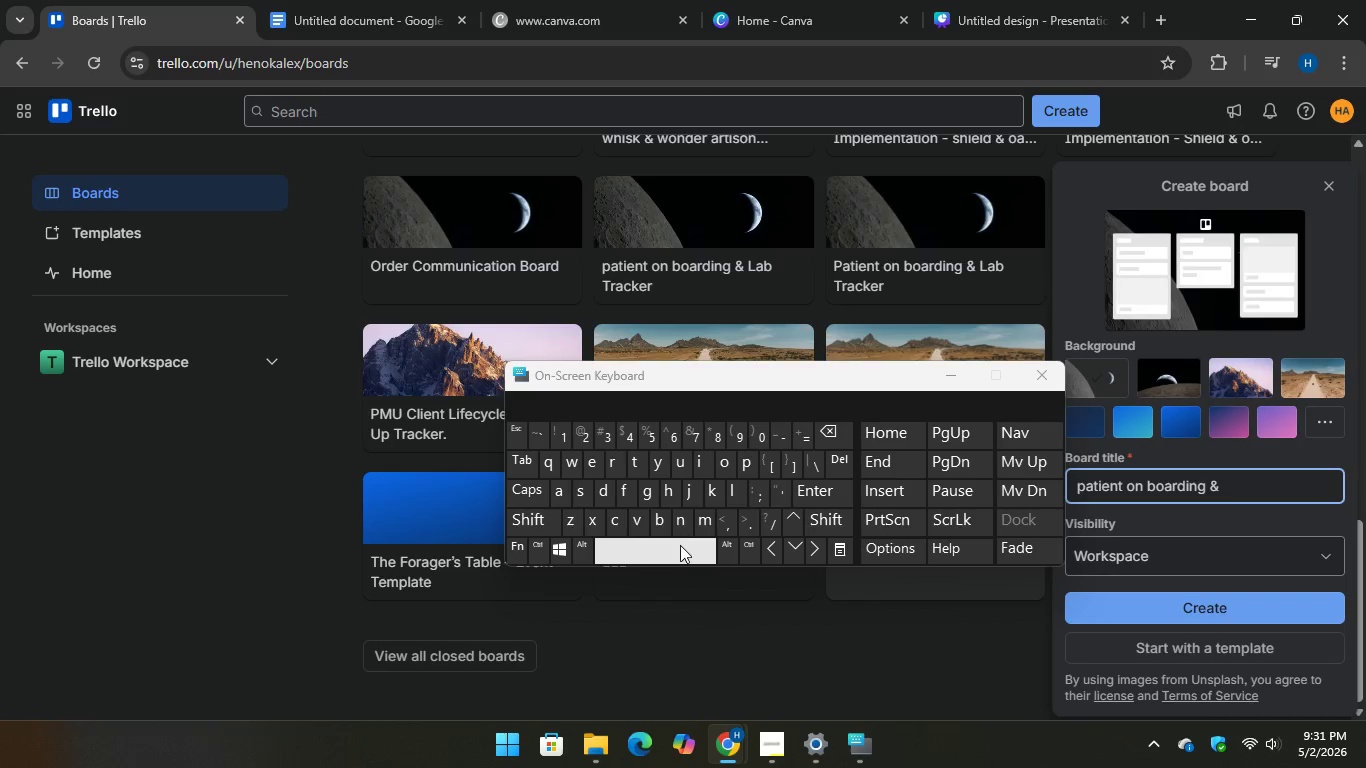 
key(Space)
 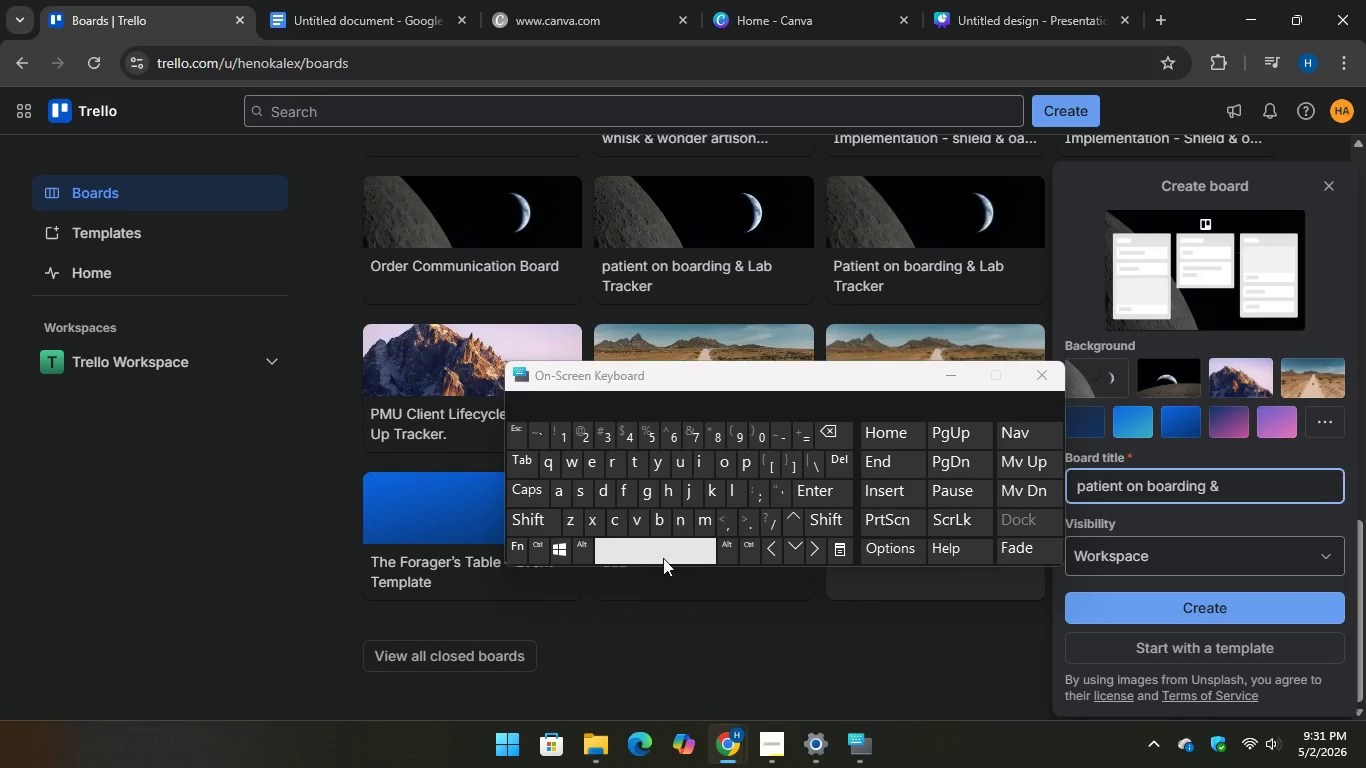 
wait(5.12)
 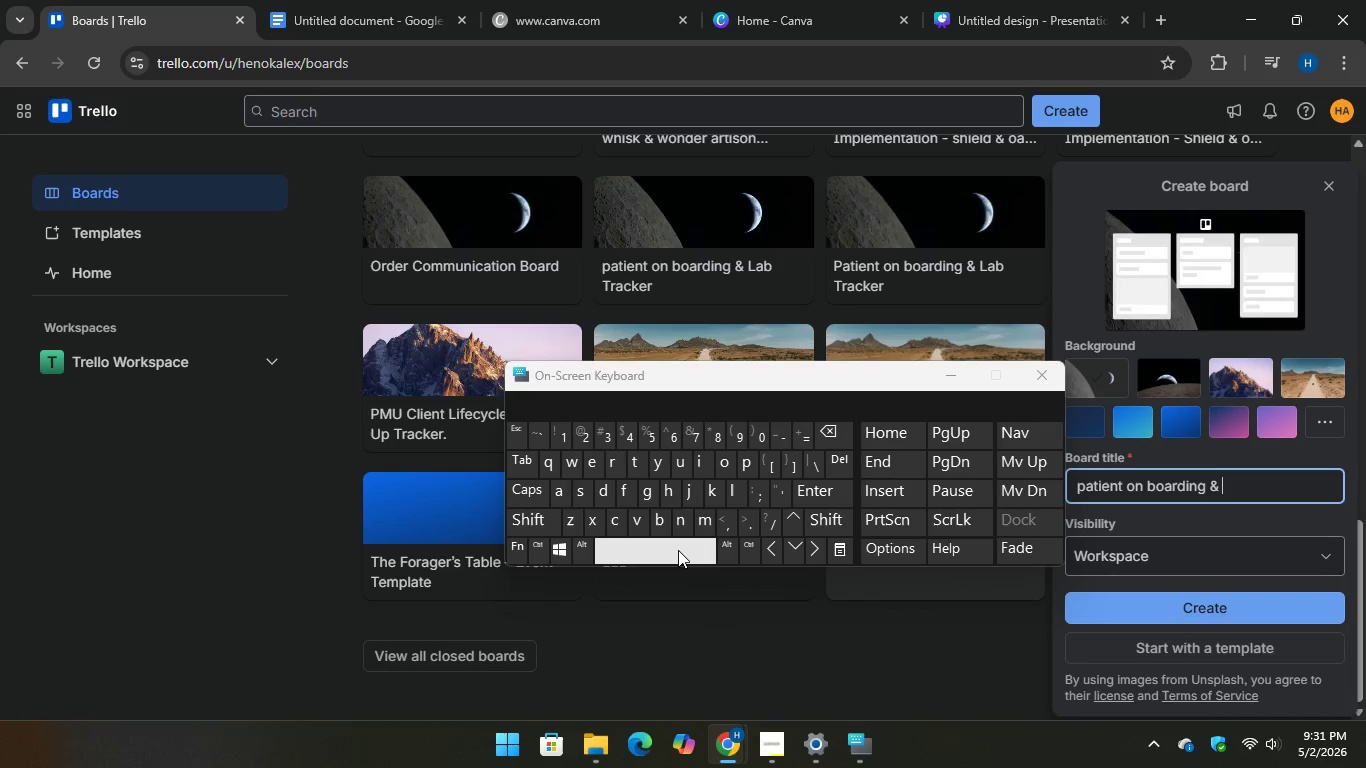 
type(La)
 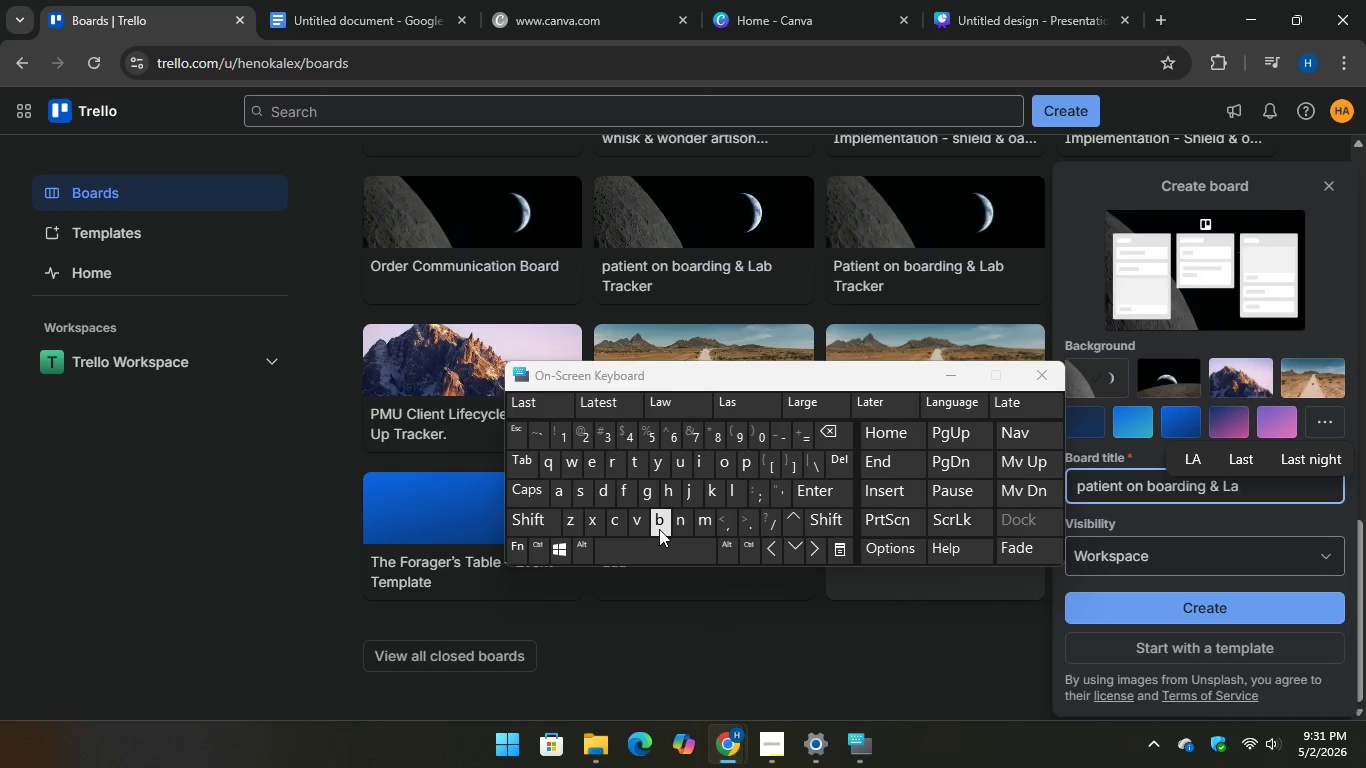 
type(b Tr)
 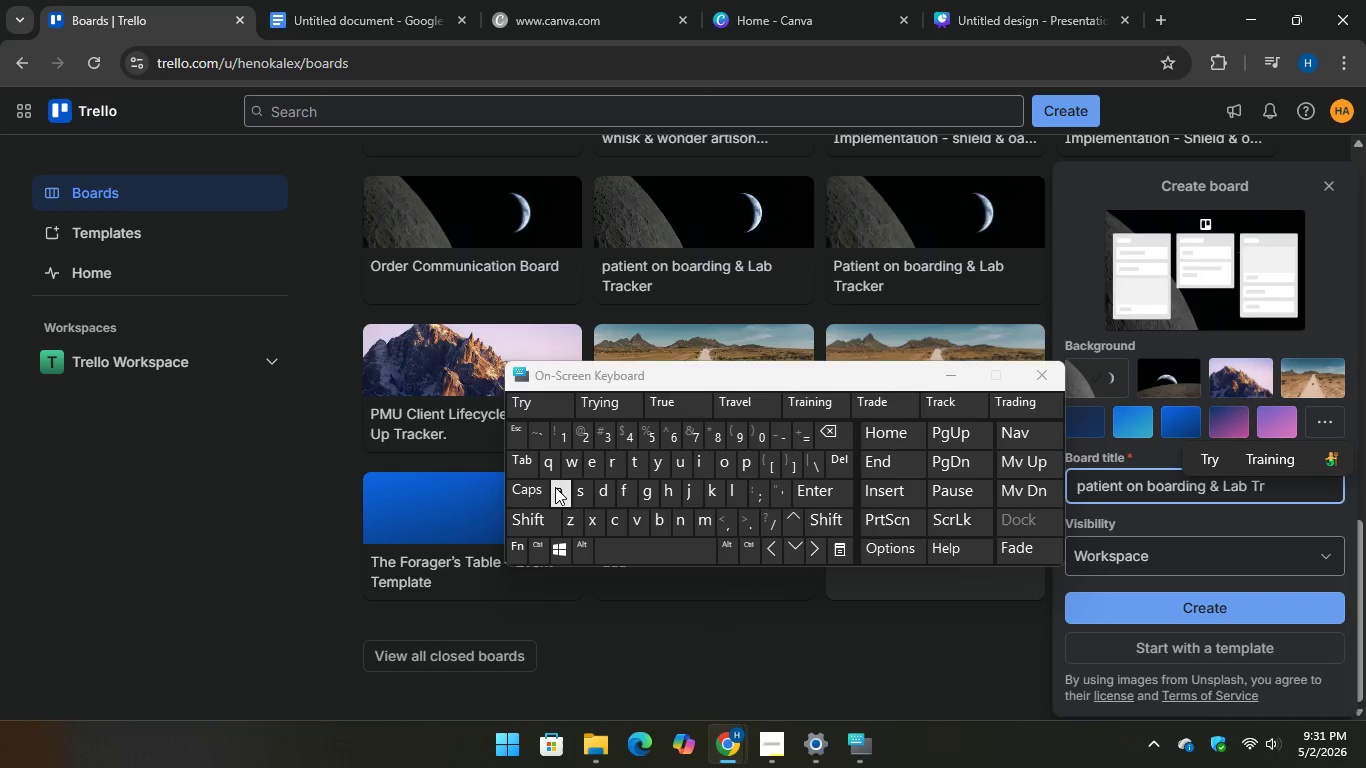 
type(acker)
 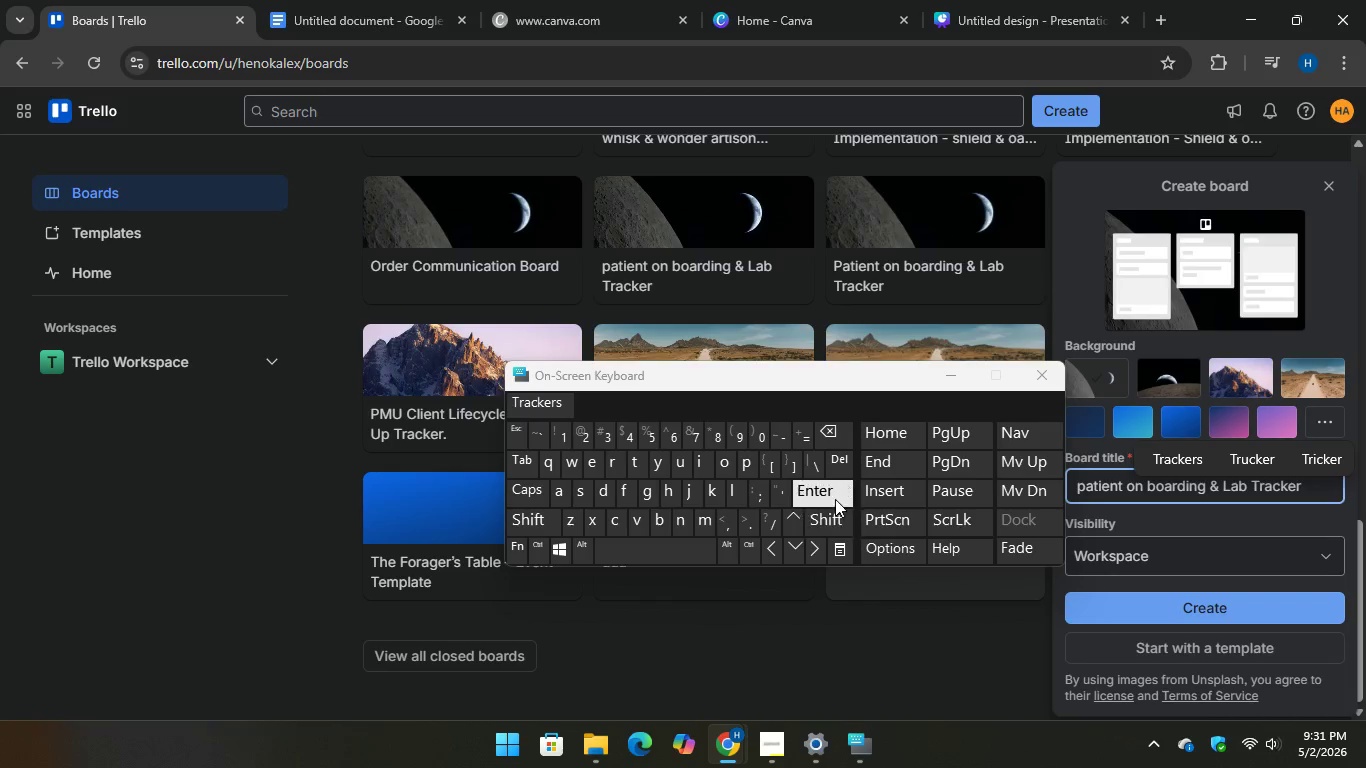 
key(Enter)
 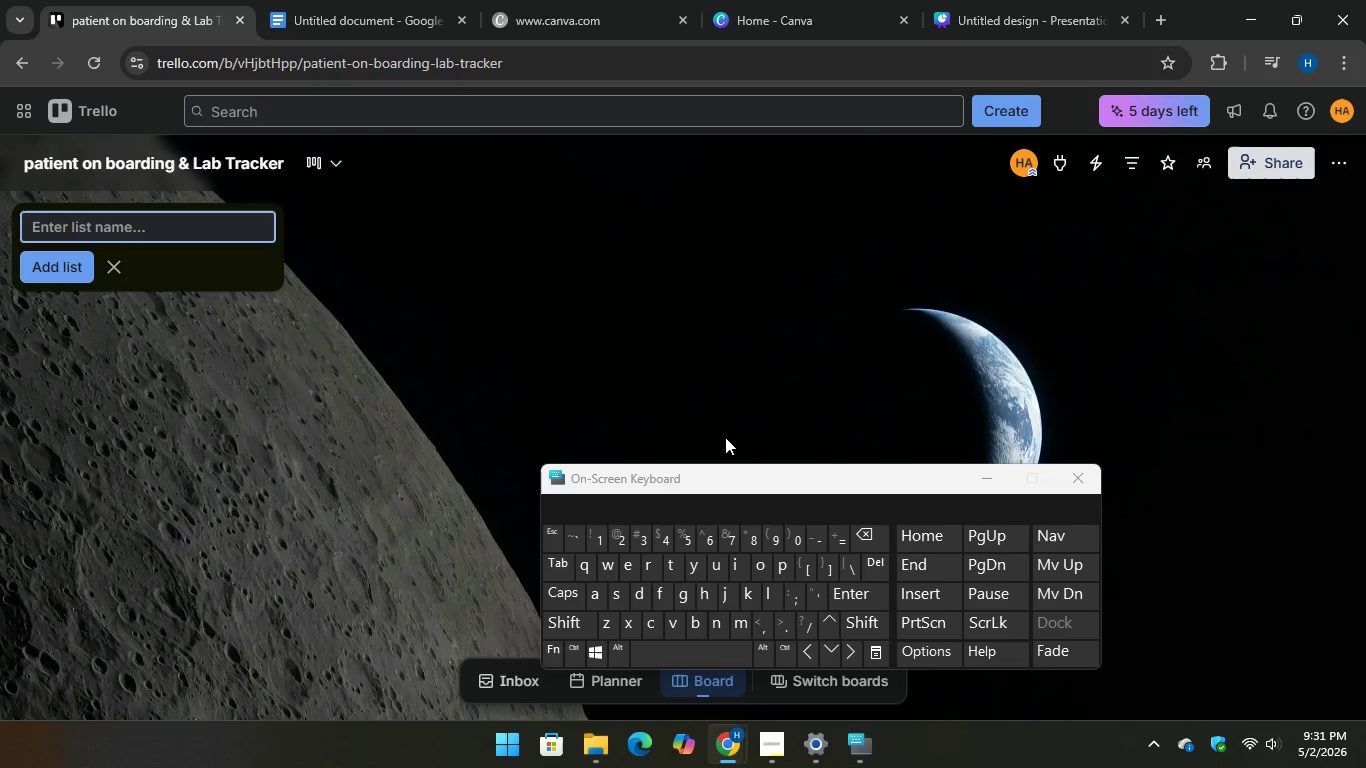 
wait(21.67)
 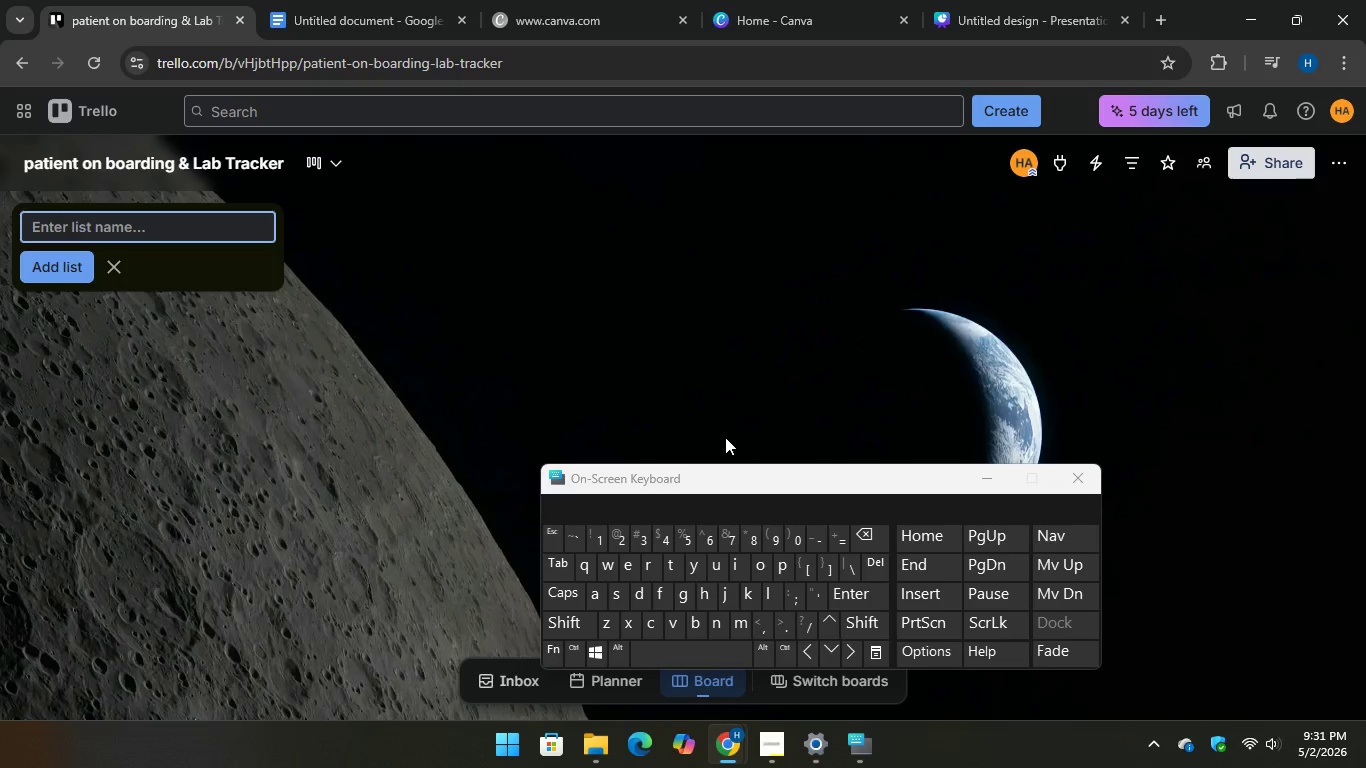 
type(Consu)
 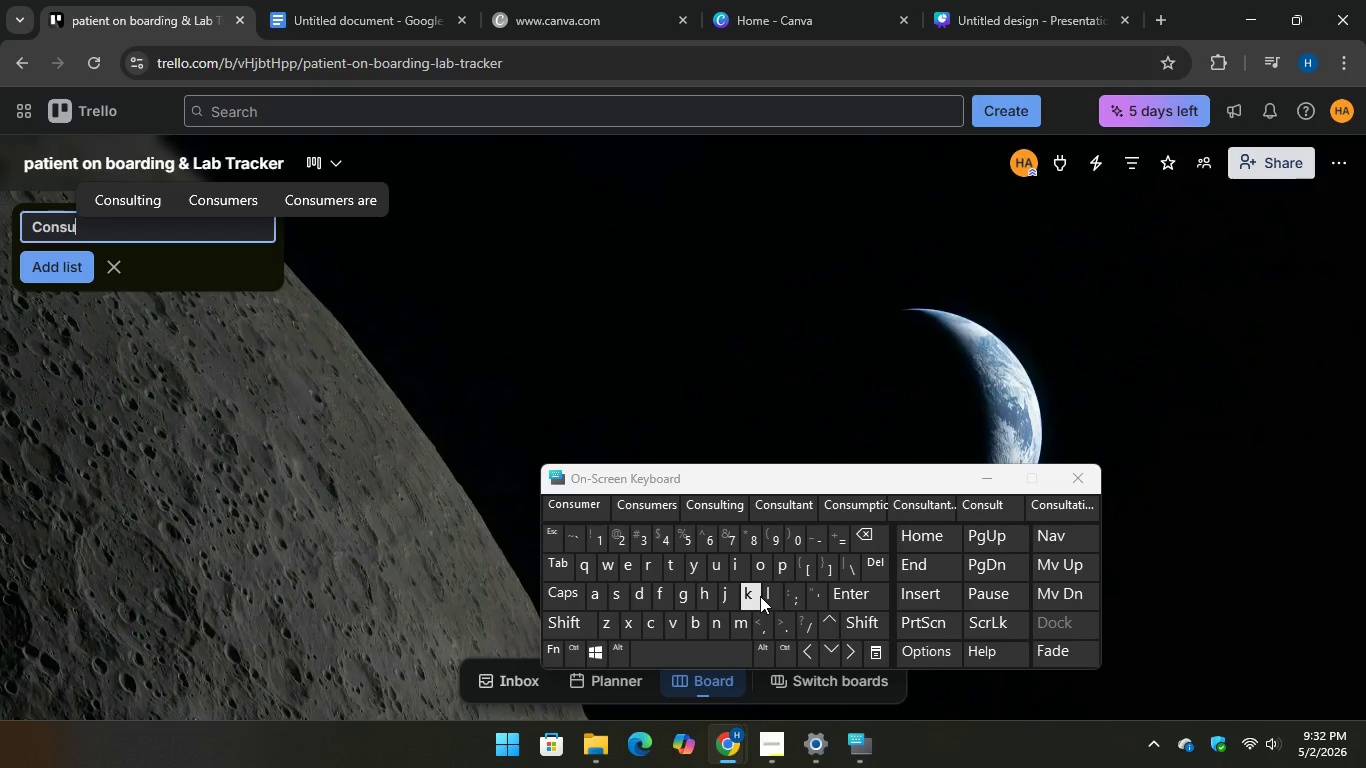 
type(ltation)
 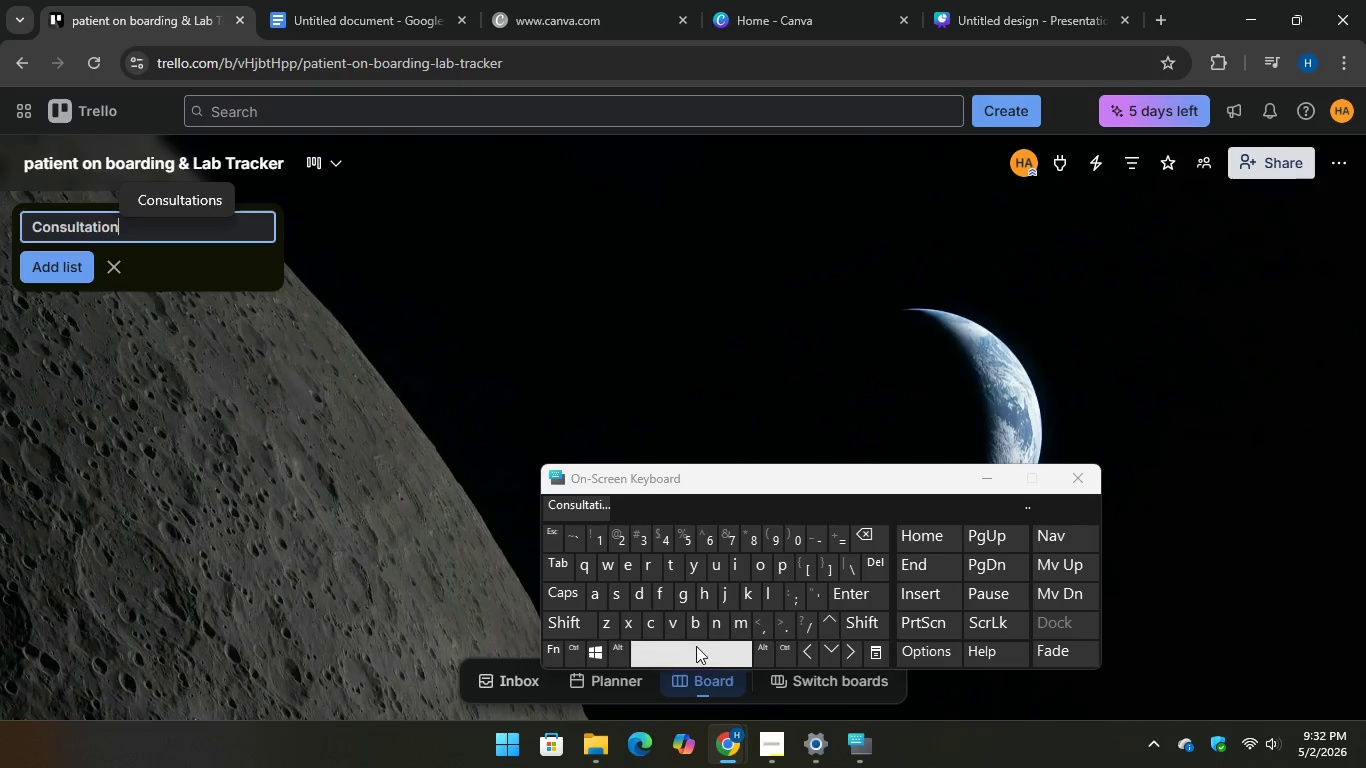 
type( sc)
 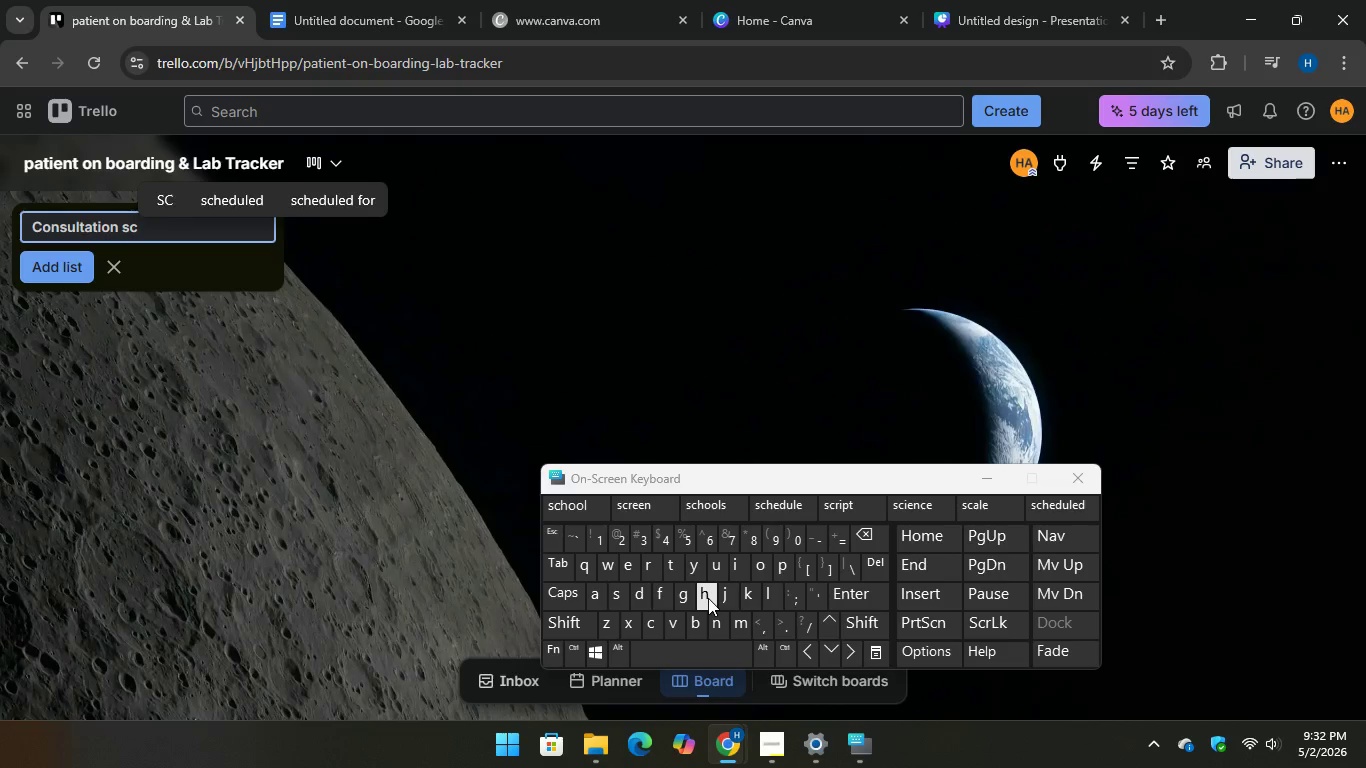 
key(H)
 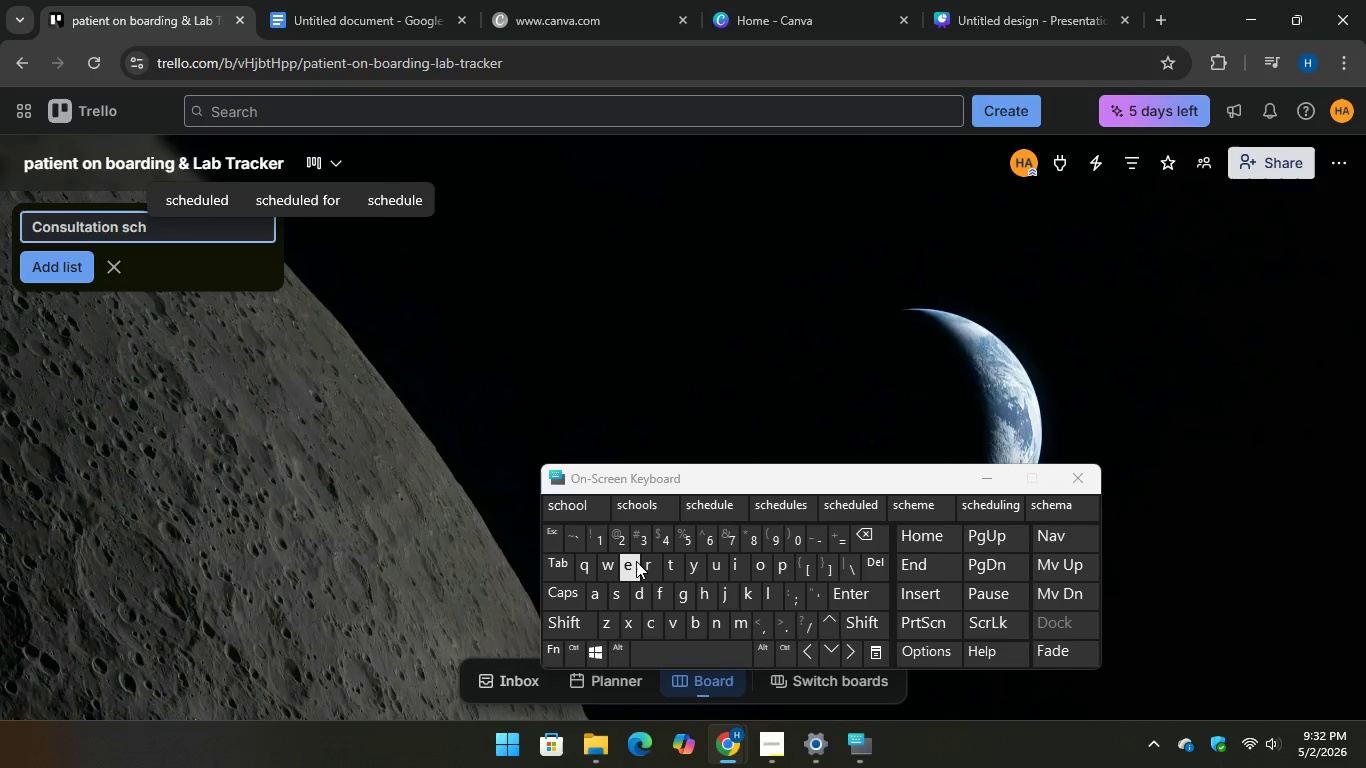 
type(ed)
 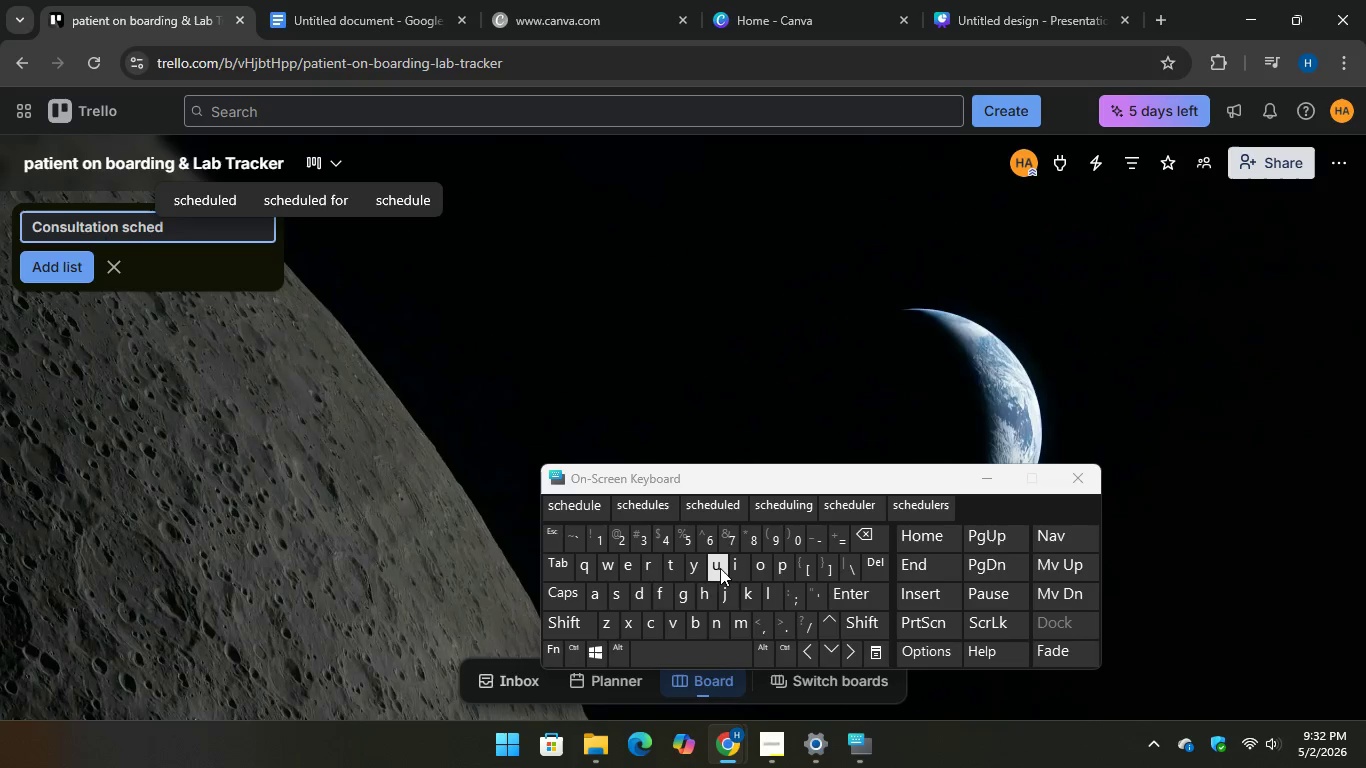 
type(uled)
 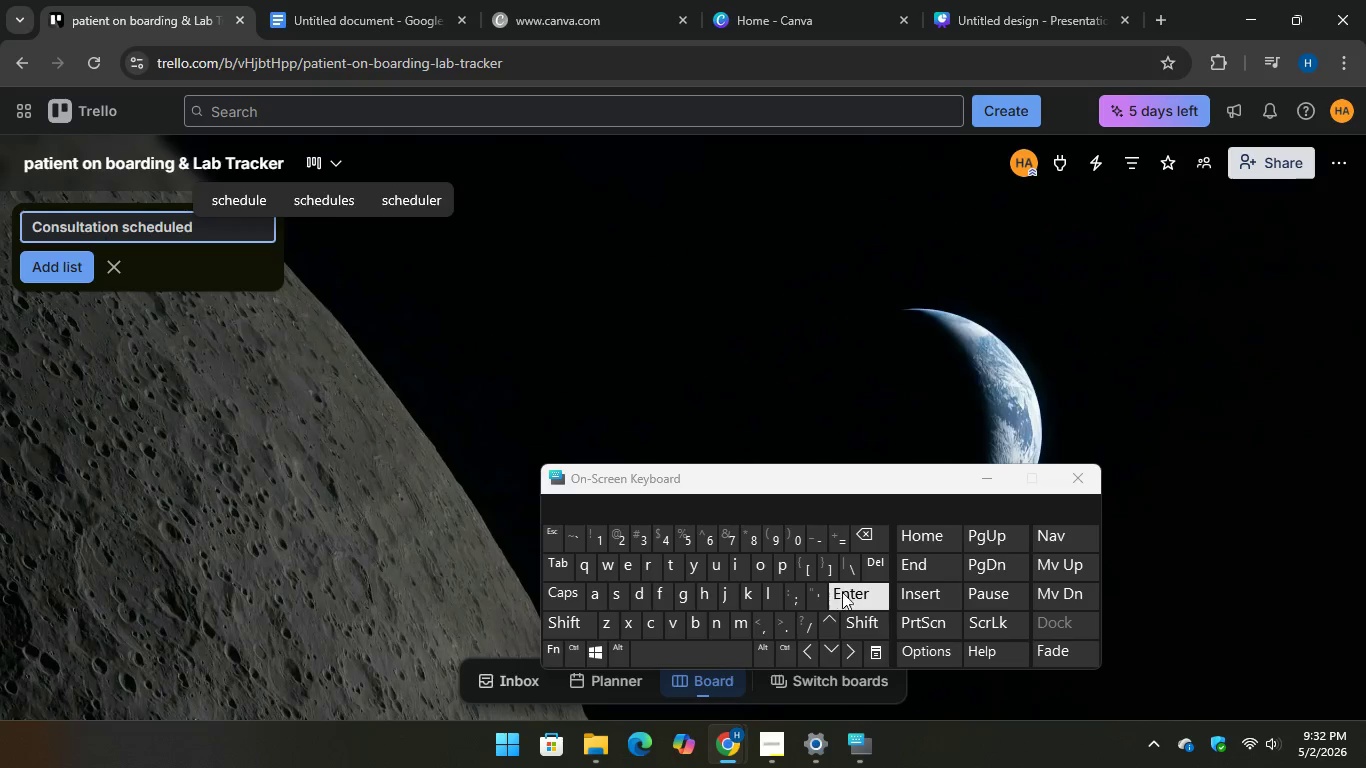 
key(Enter)
 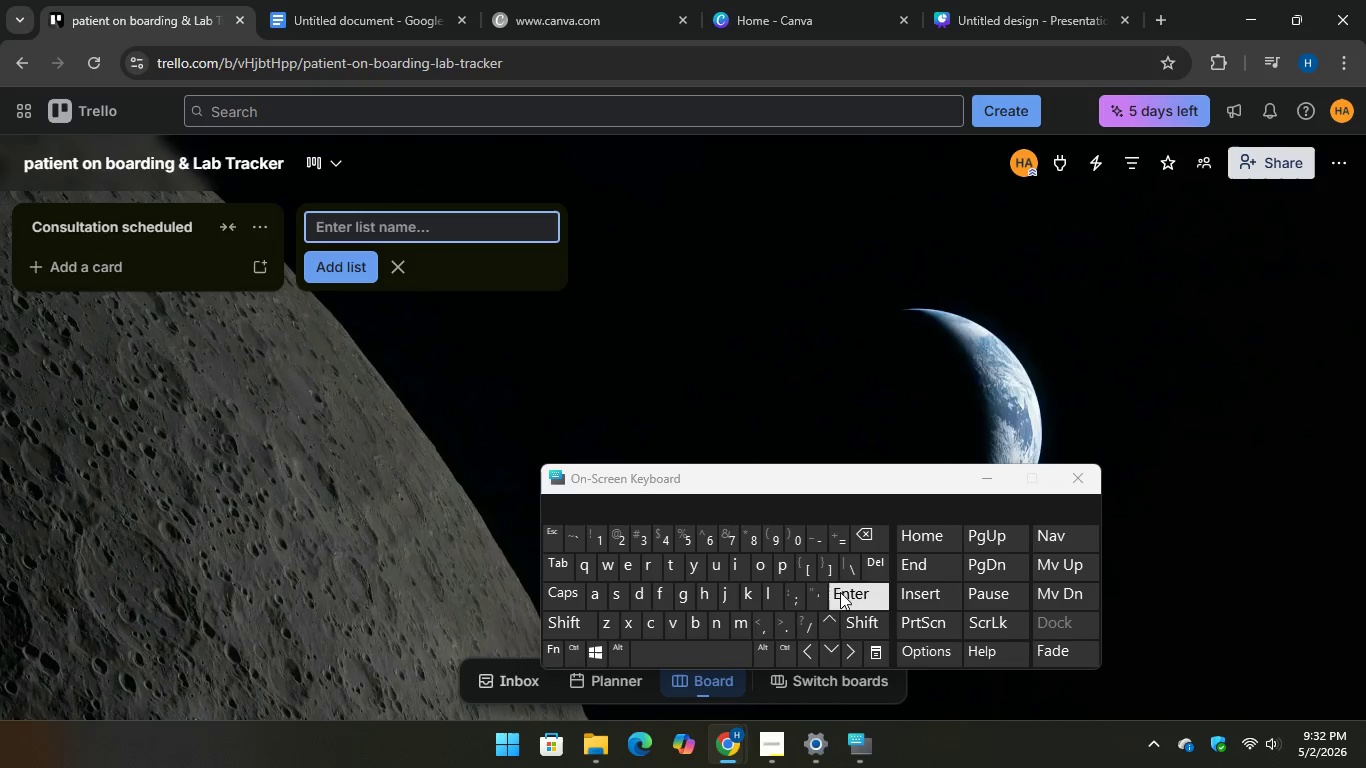 
wait(6.22)
 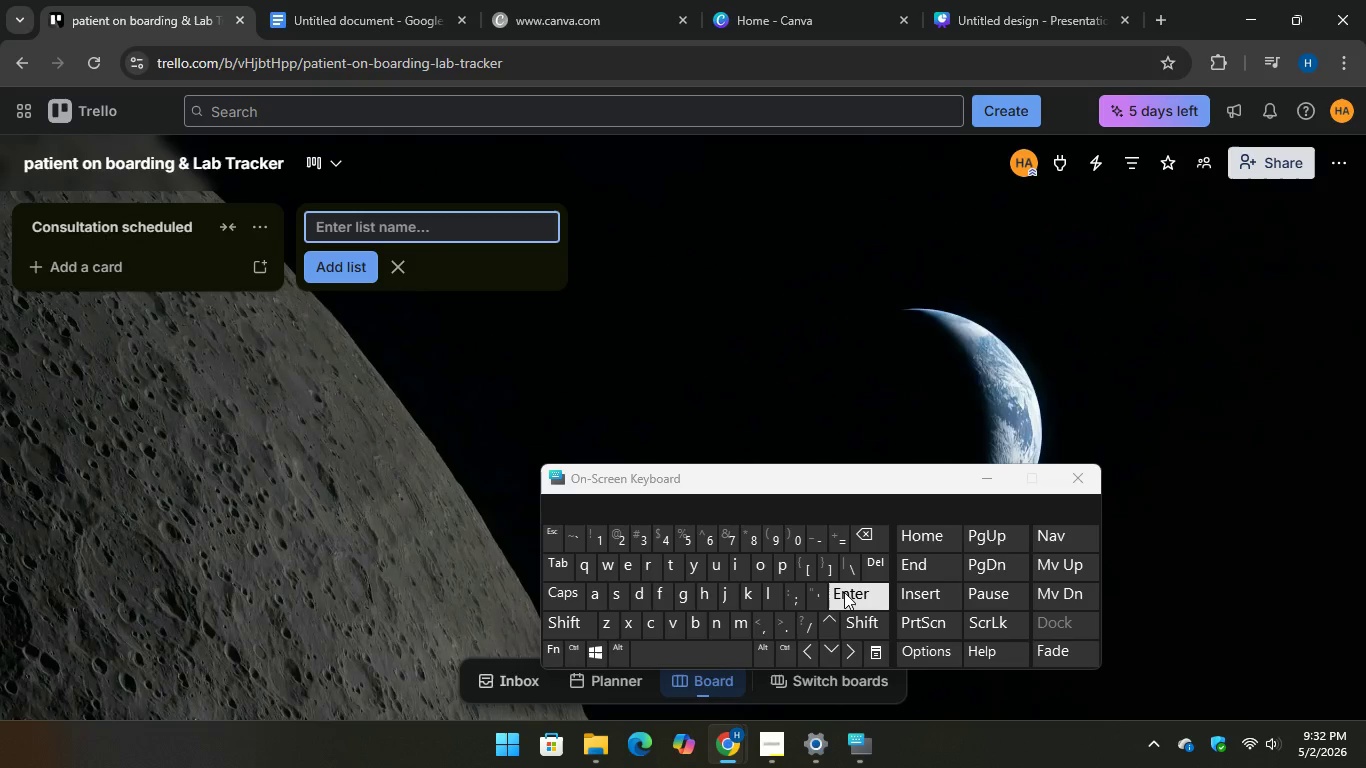 
type(Consulation )
 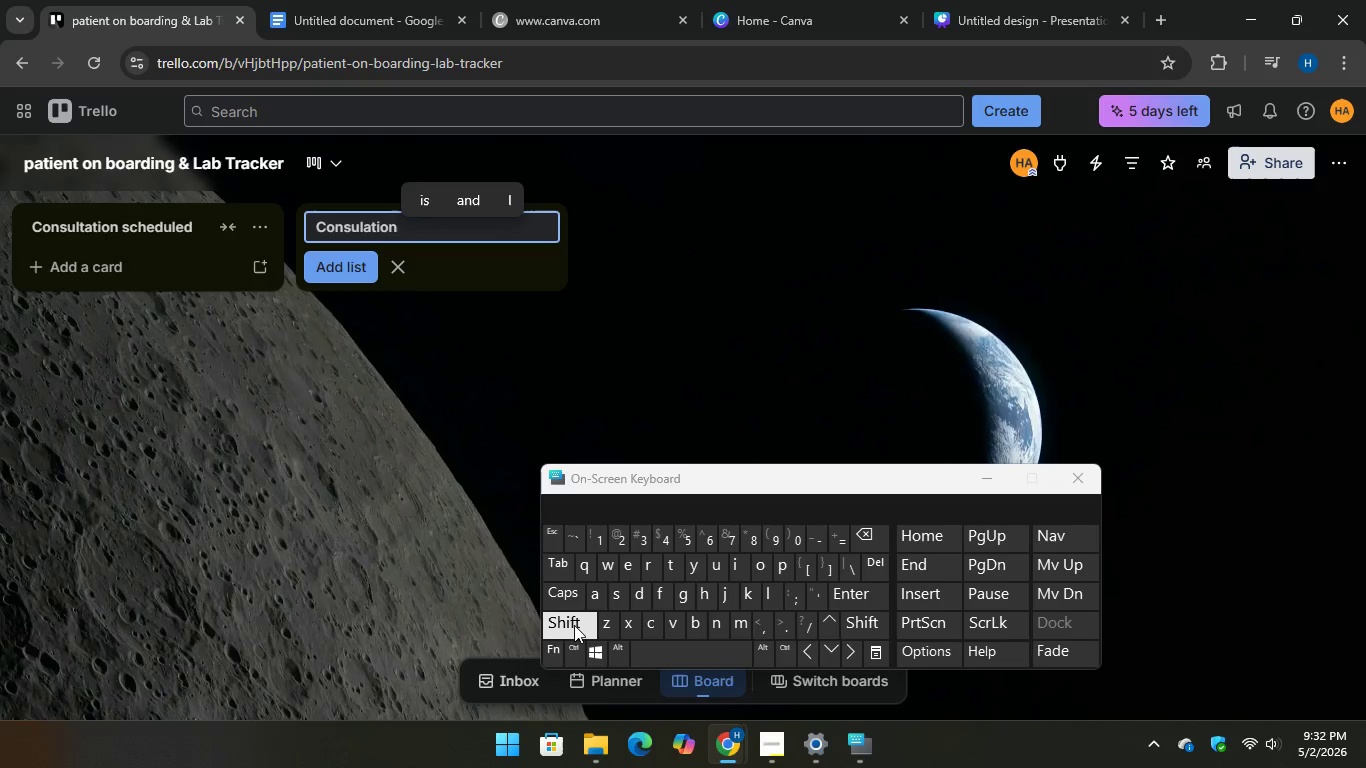 
type(Com)
 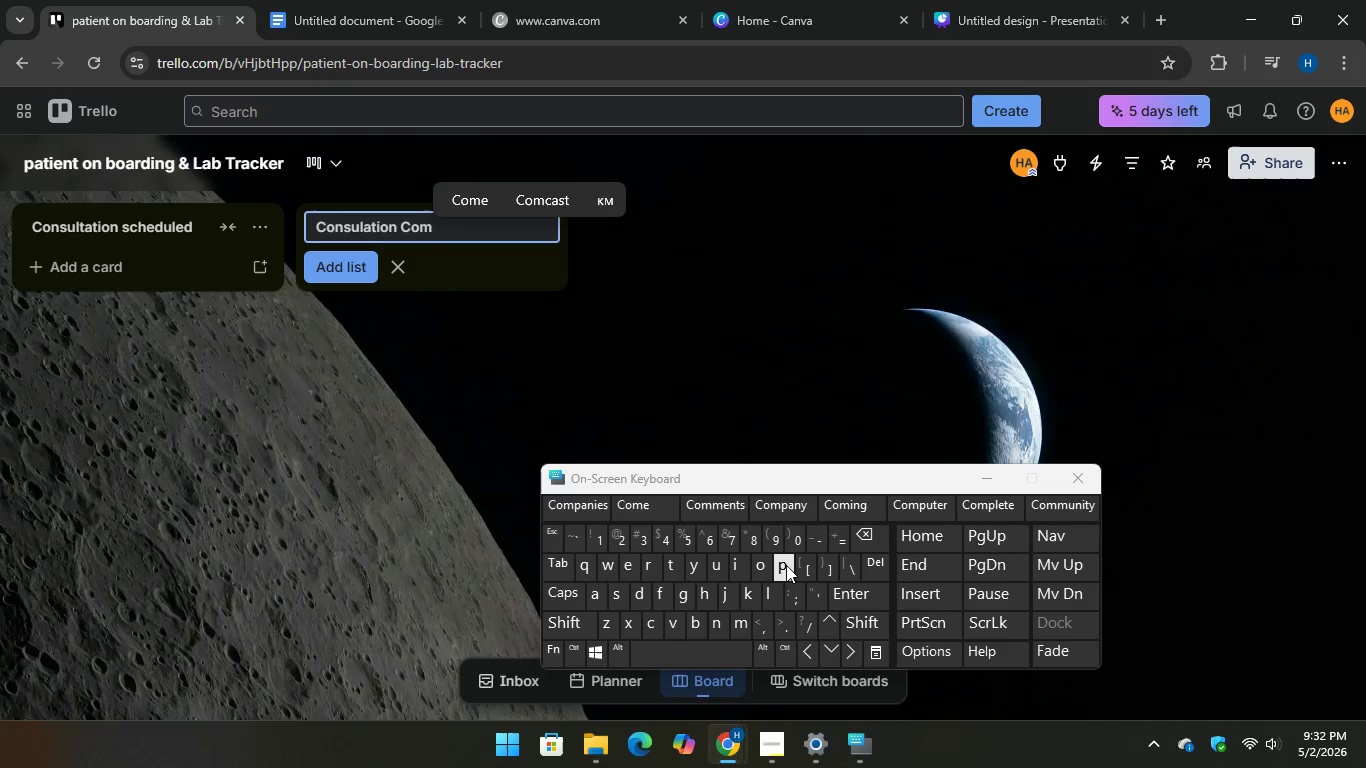 
type(pl)
 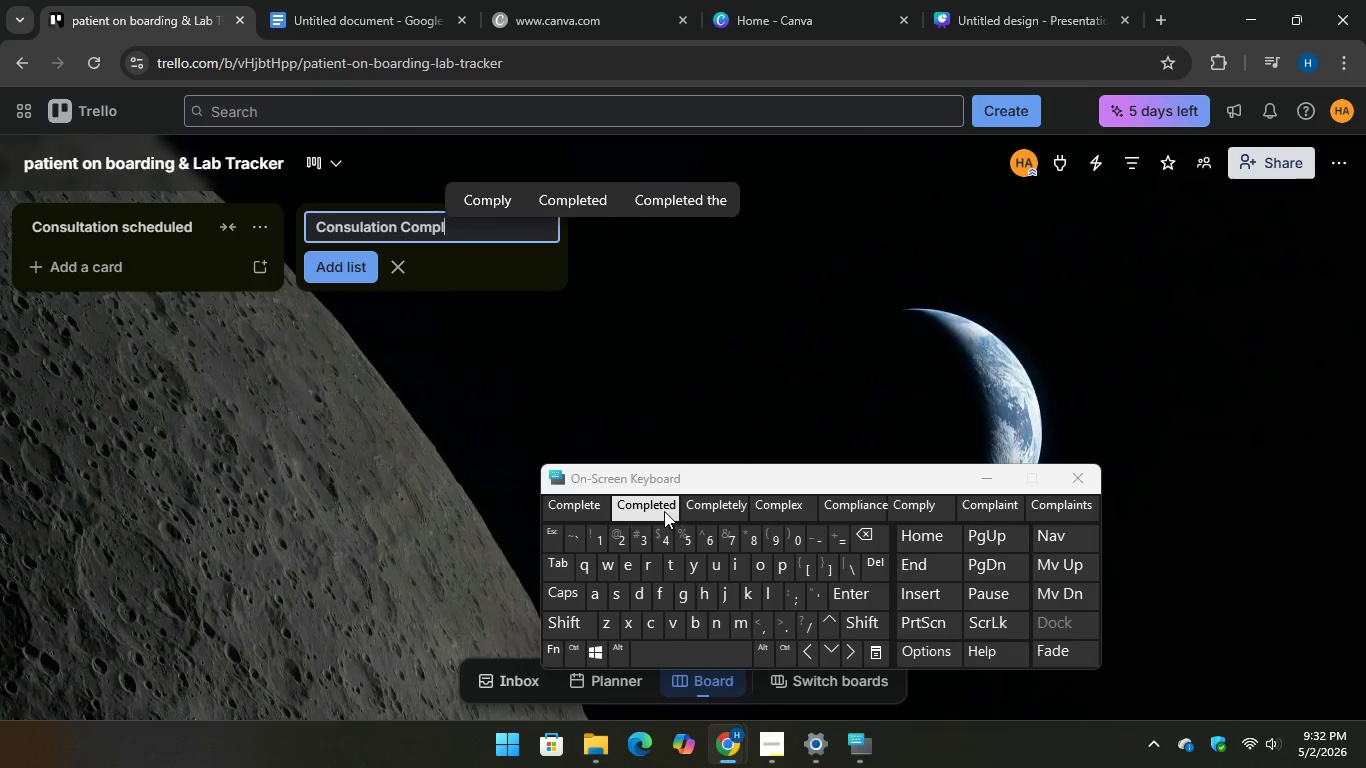 
key(Unknown)
 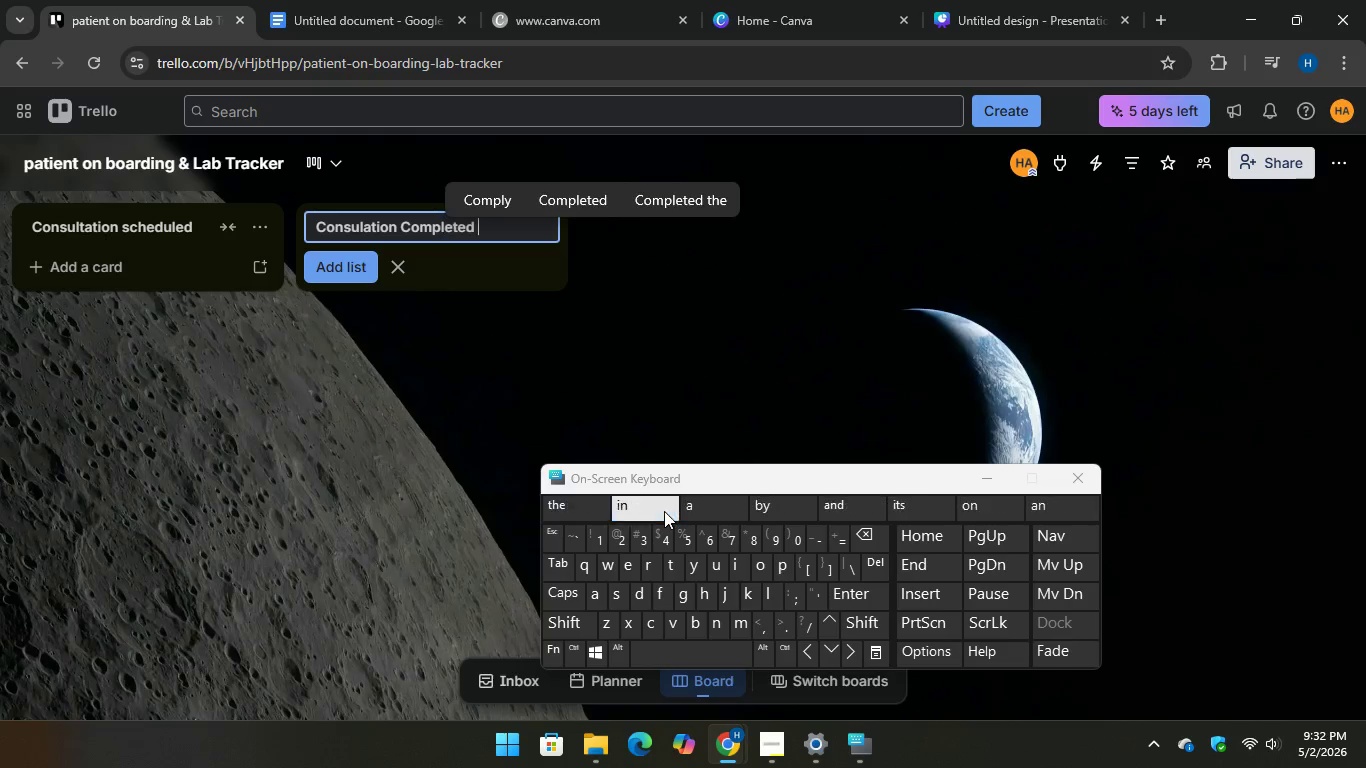 
key(Unknown)
 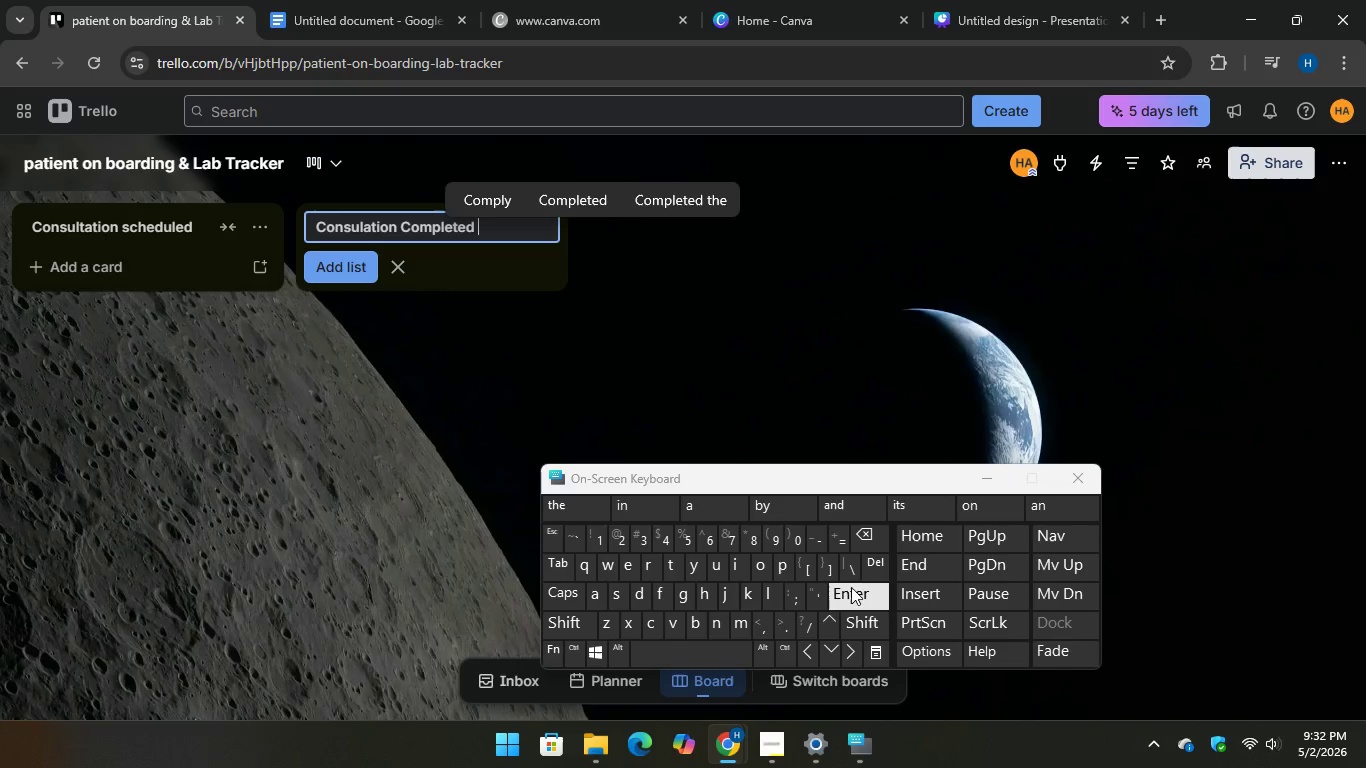 
key(Enter)
 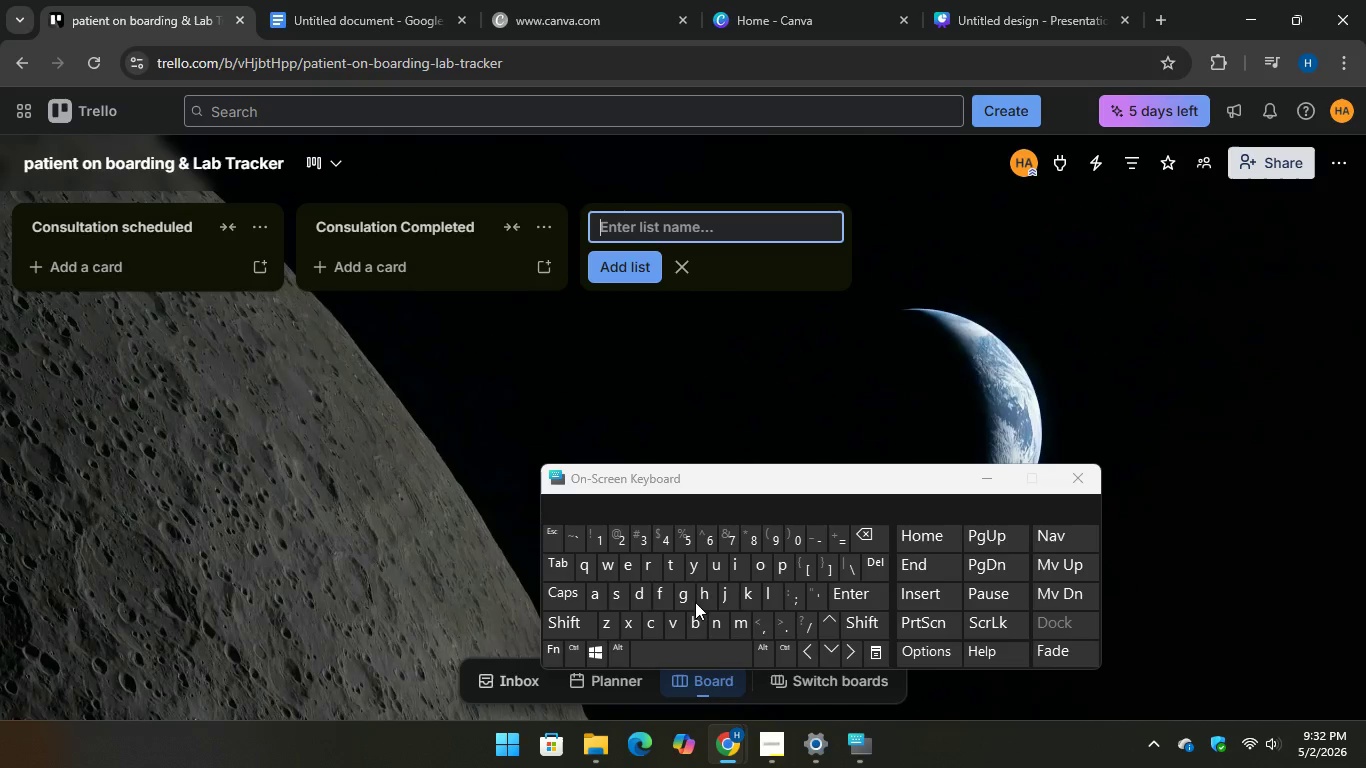 
type(Ins)
 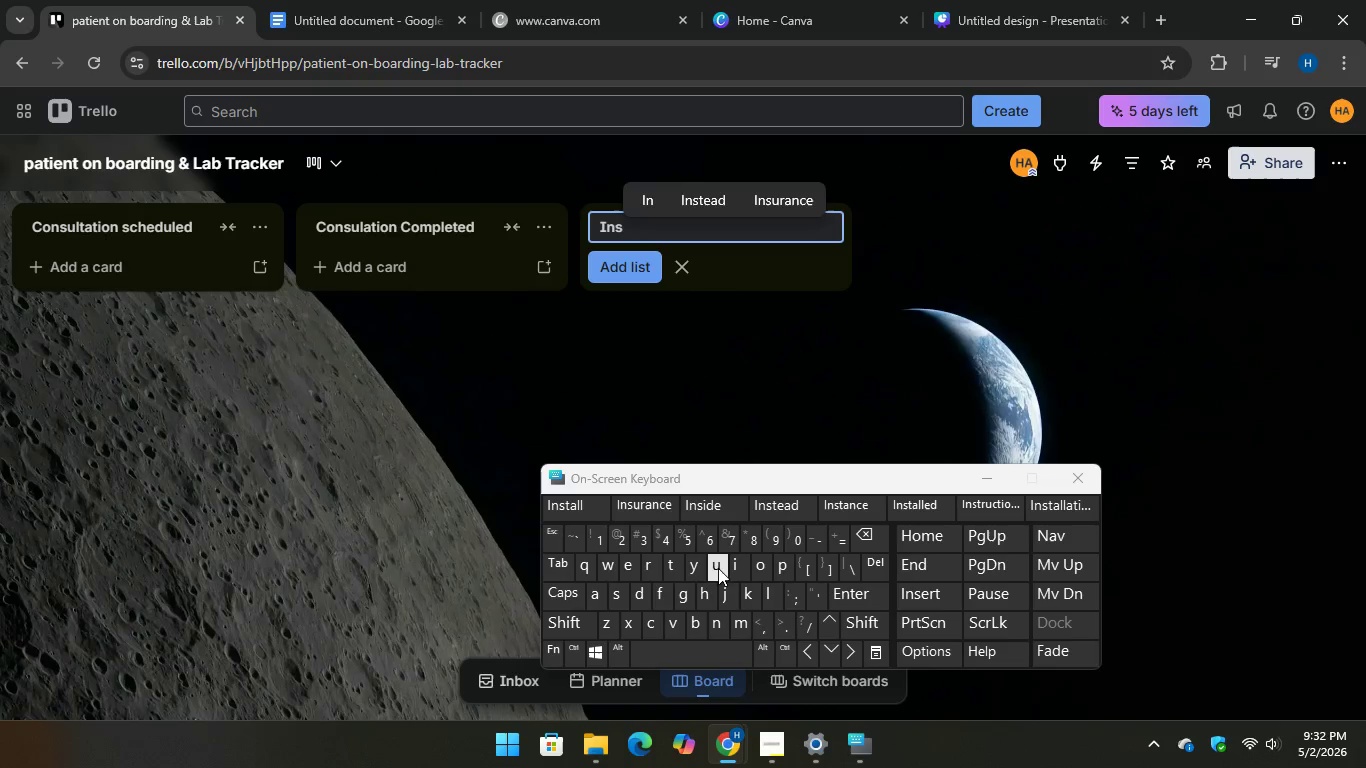 
type(ur)
 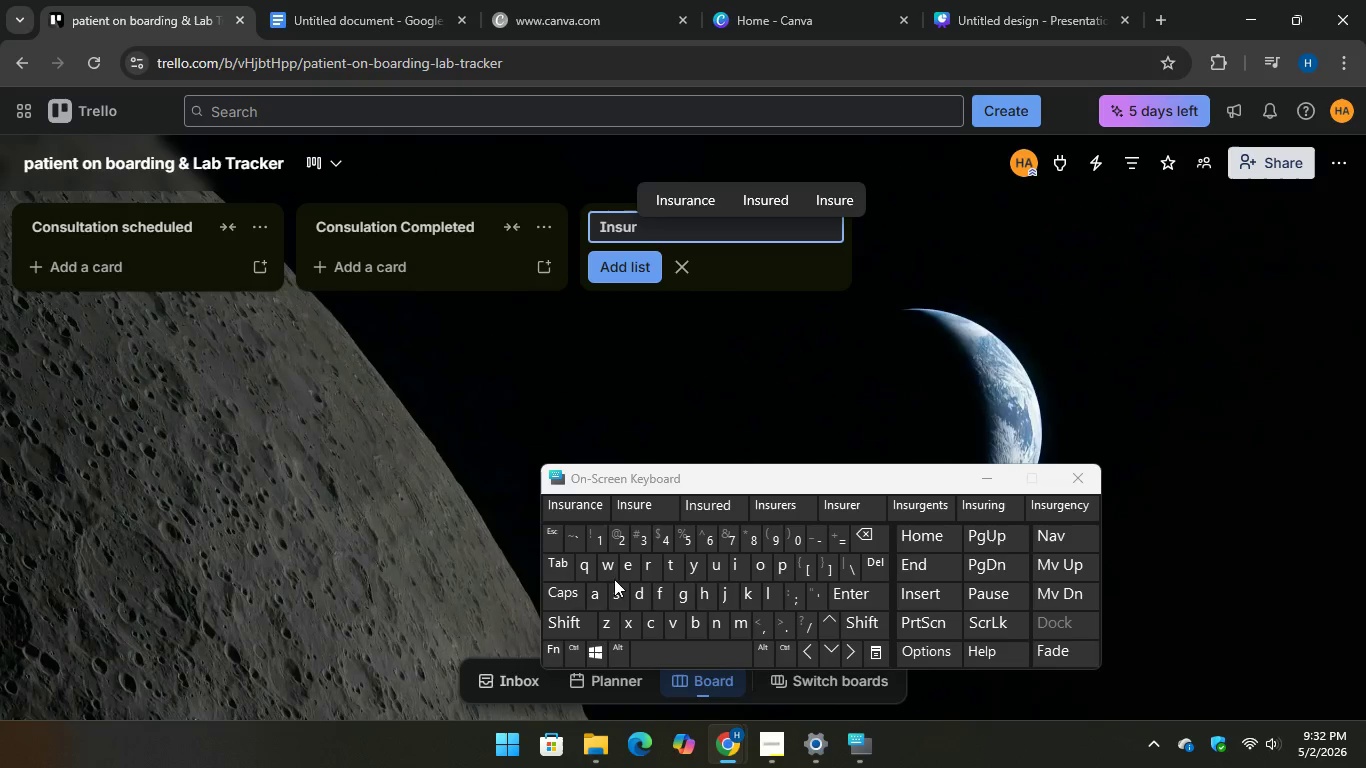 
type(ance)
 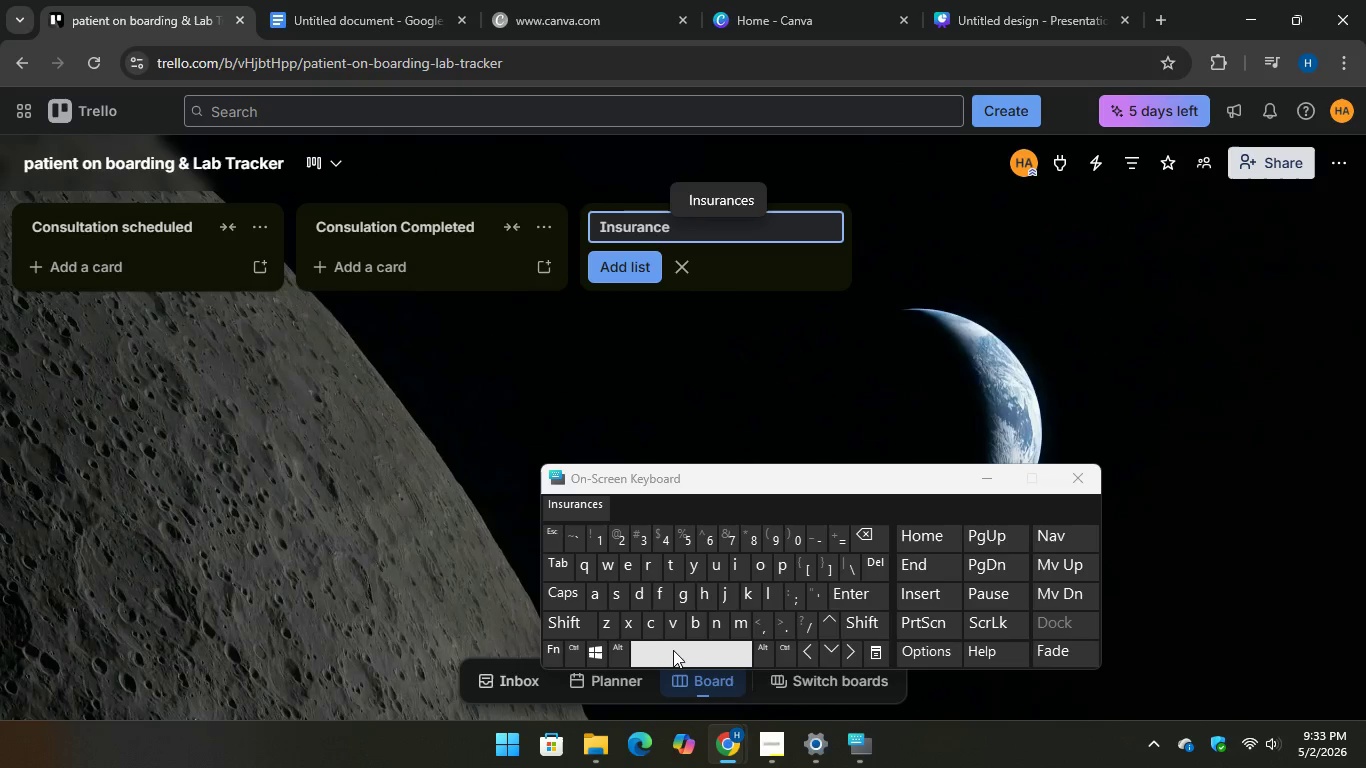 
key(Space)
 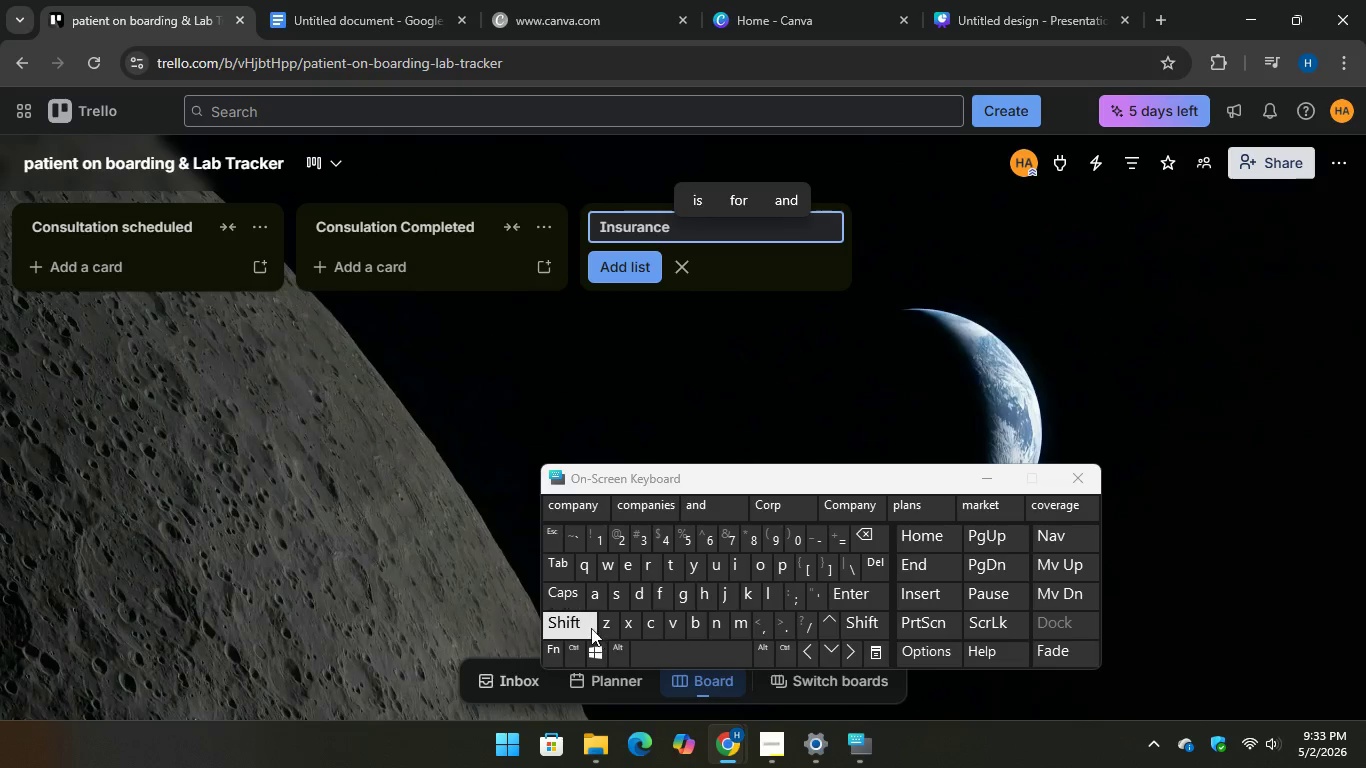 
type(Ap)
 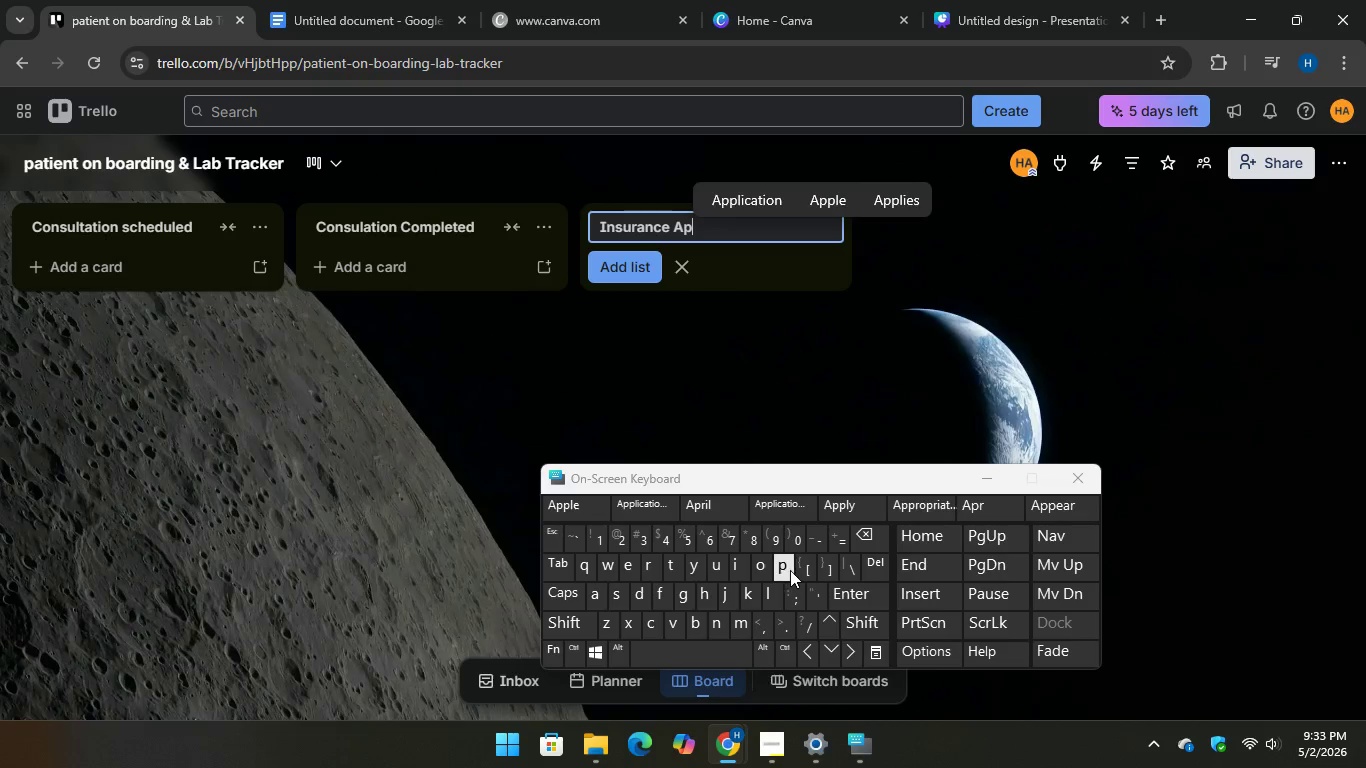 
key(P)
 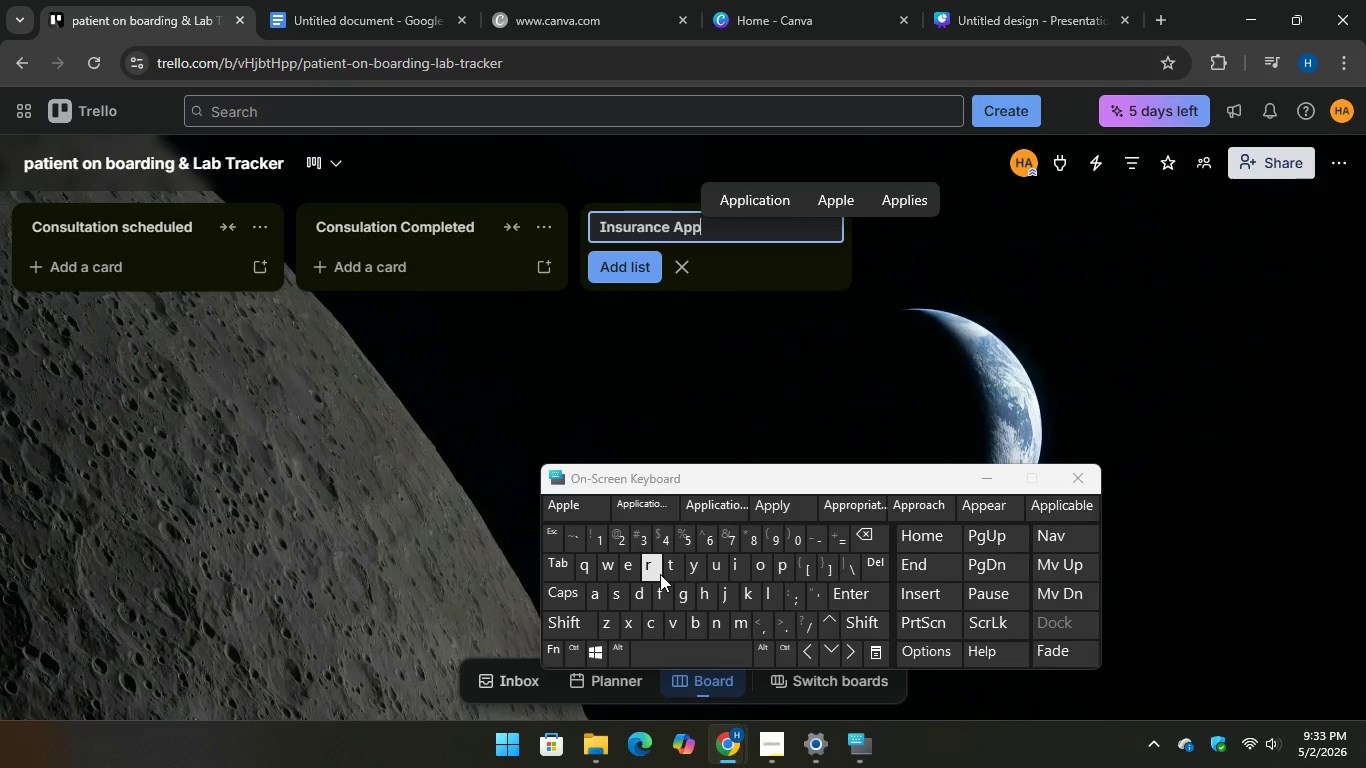 
wait(8.5)
 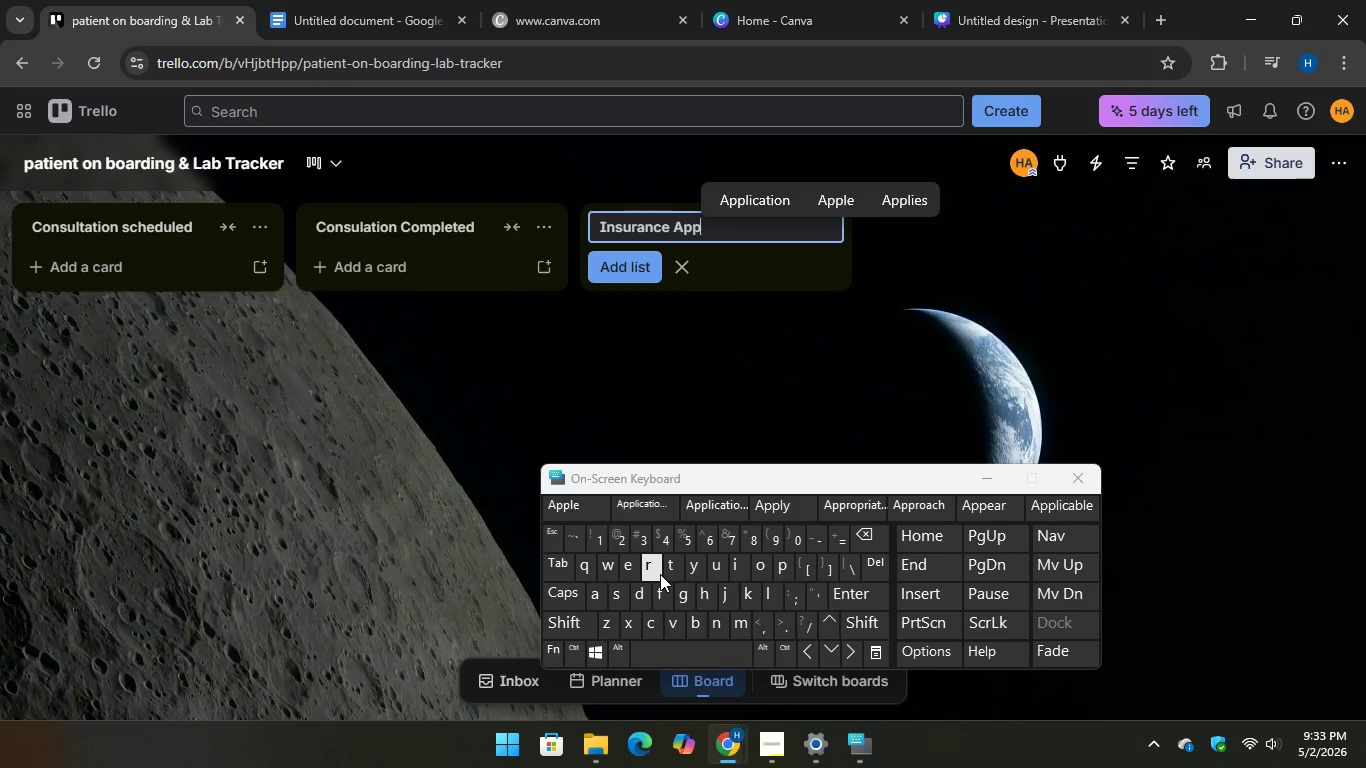 
type(roval)
 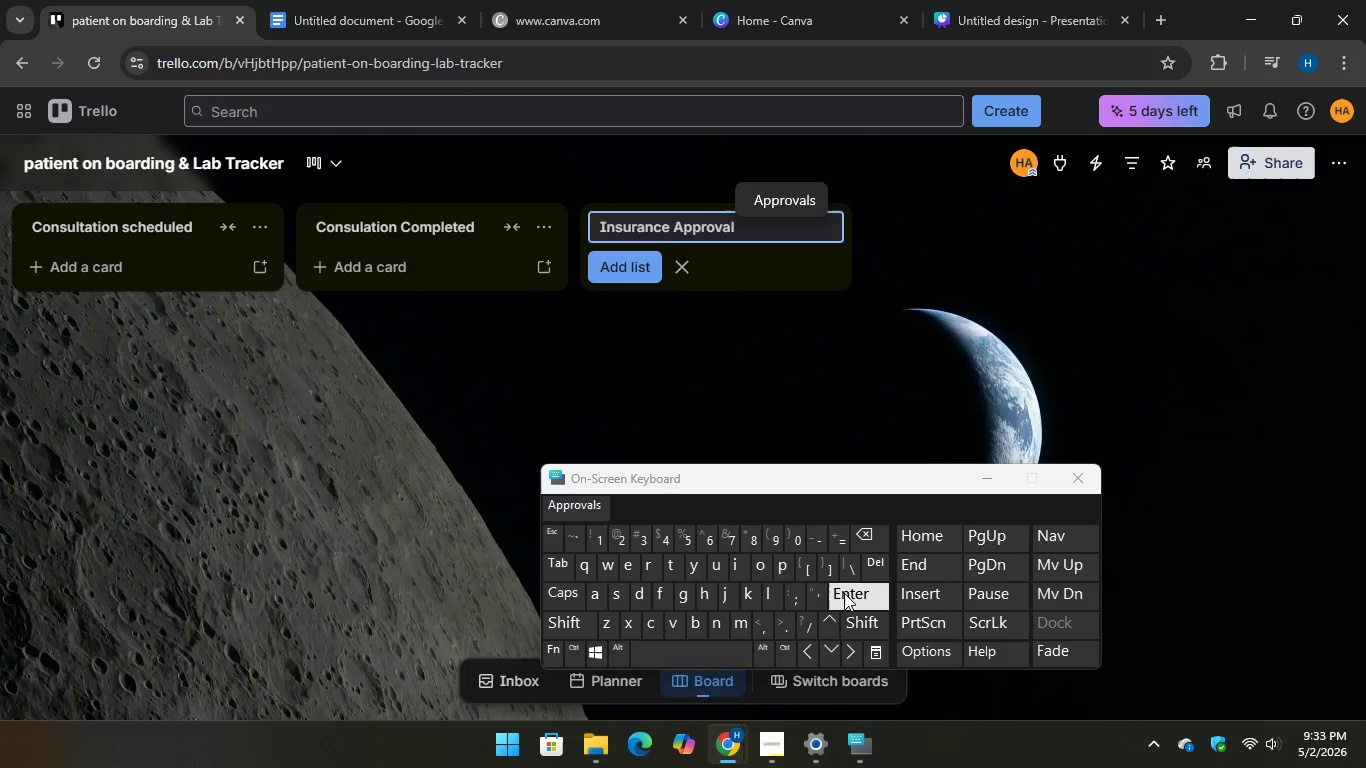 
key(Enter)
 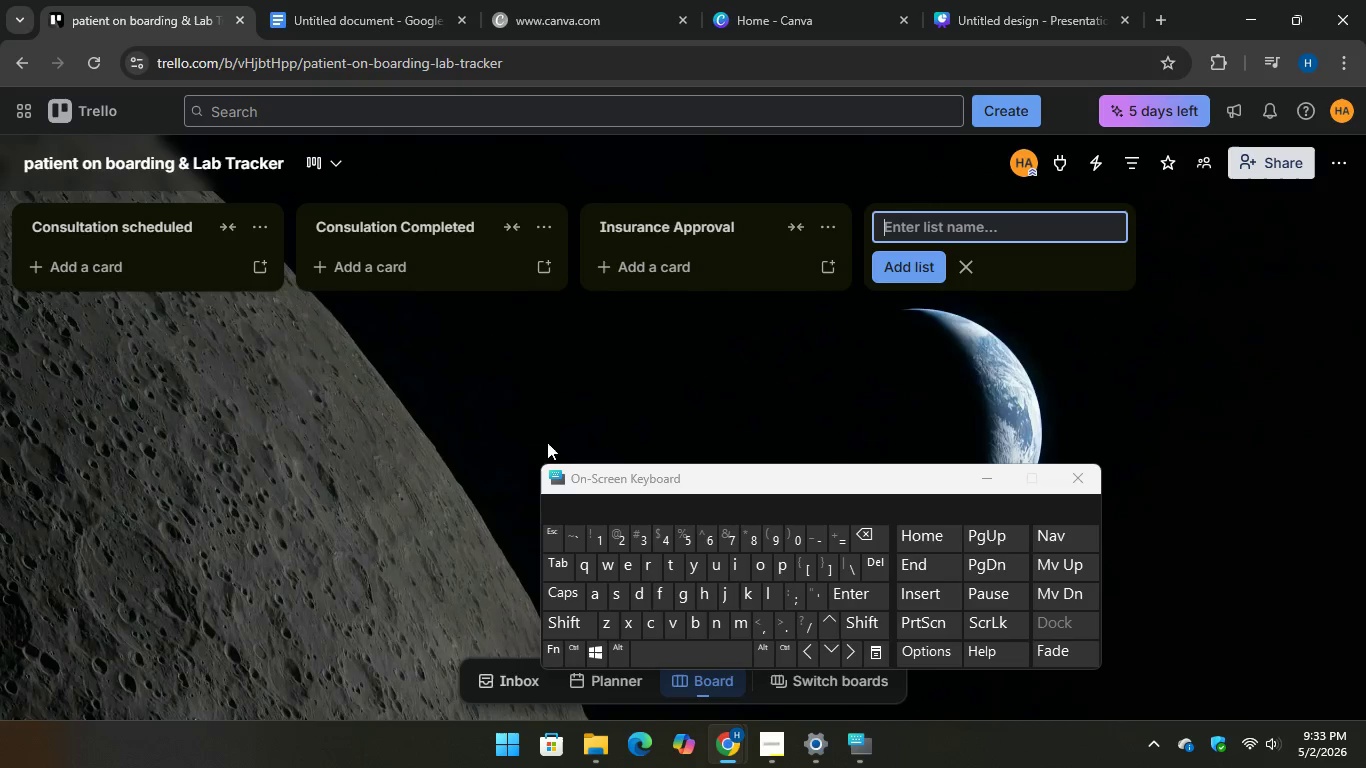 
wait(10.23)
 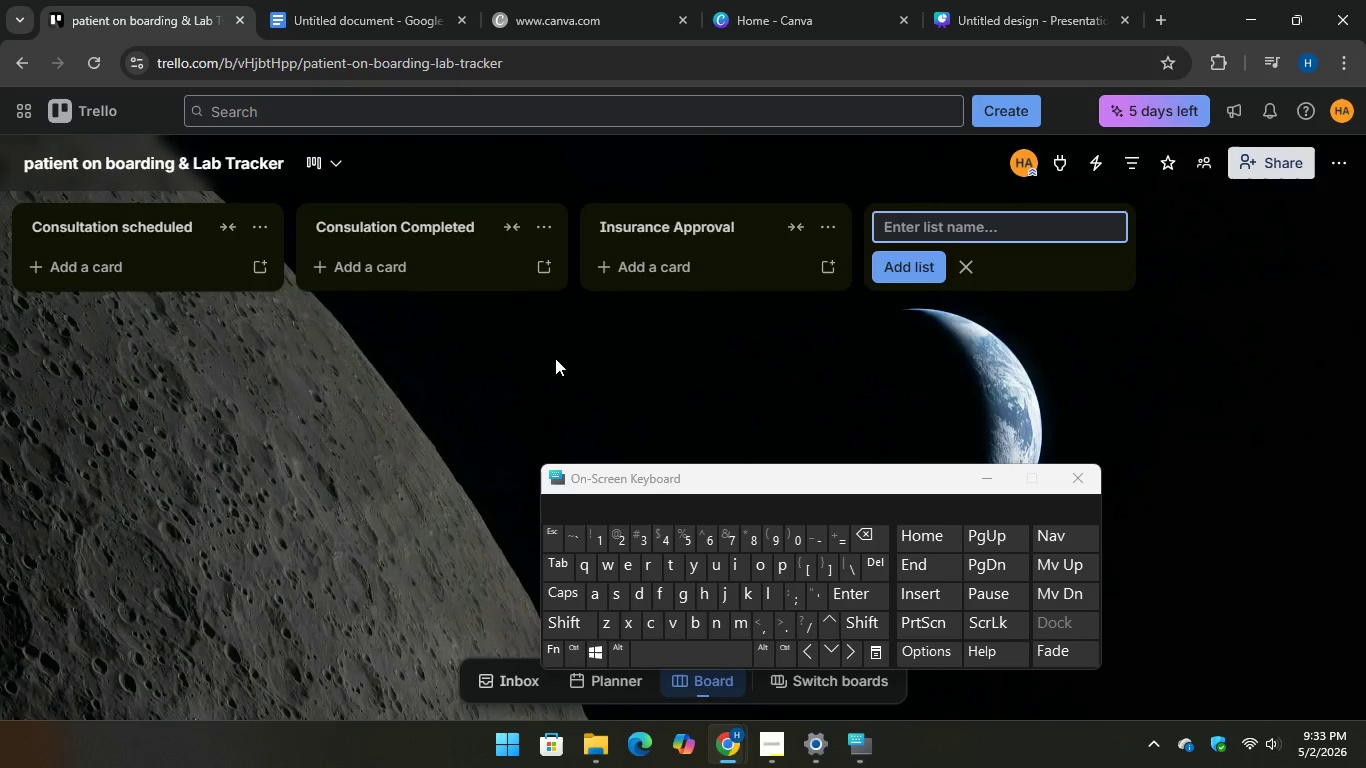 
type(Financial)
 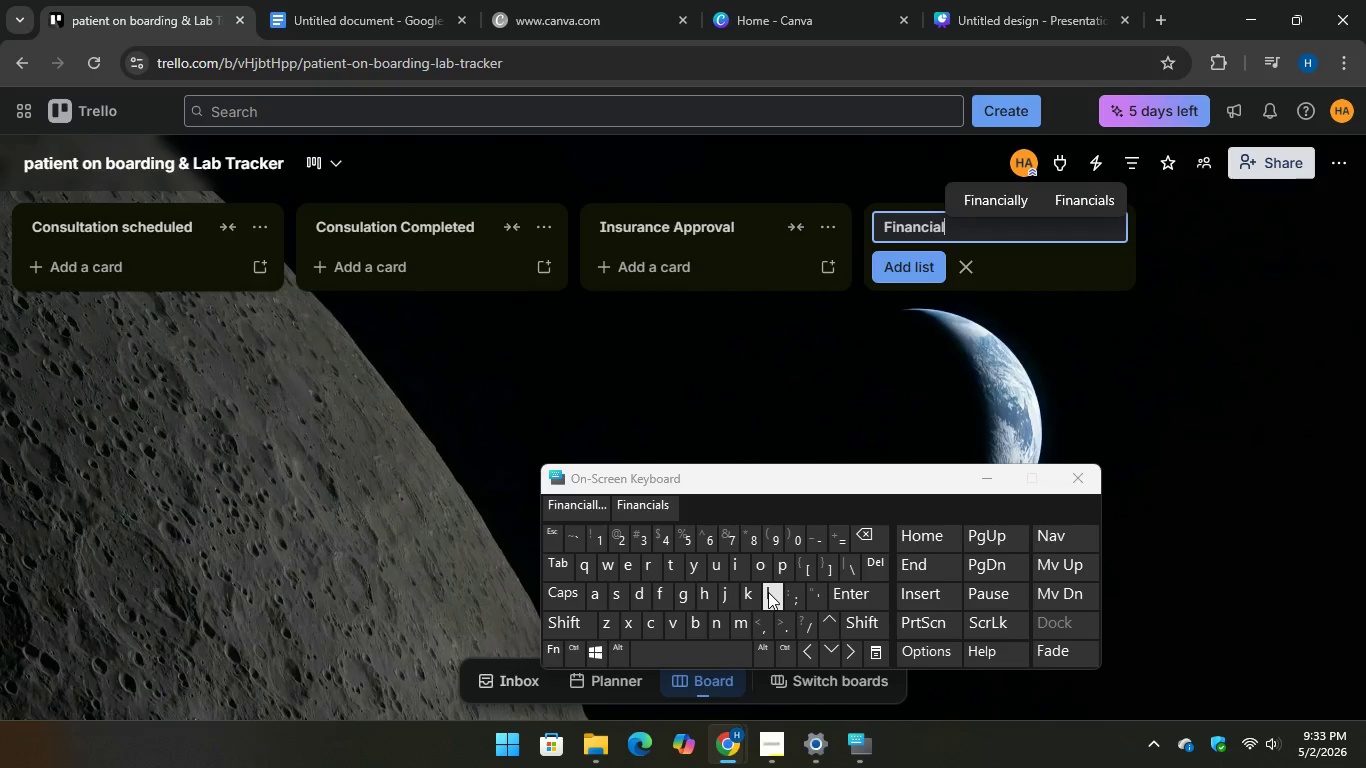 
wait(9.61)
 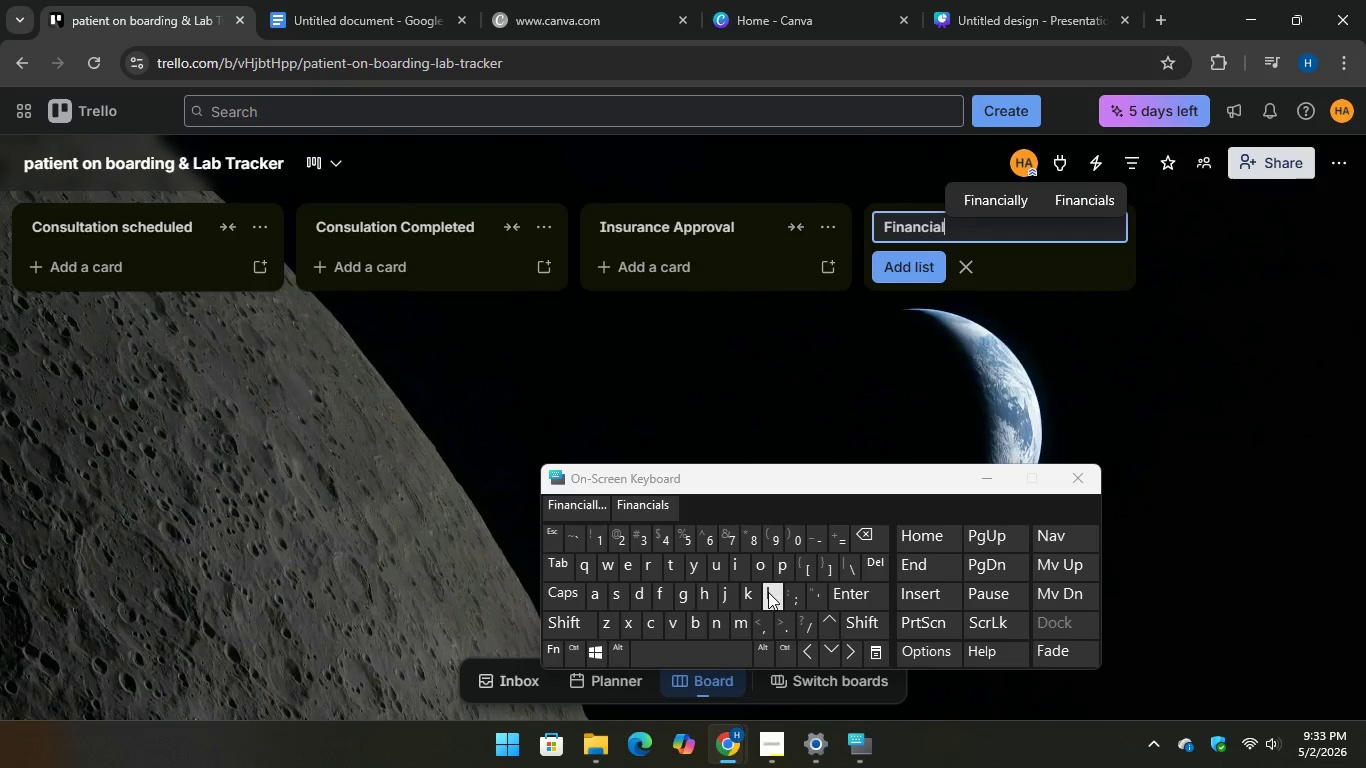 
key(Space)
 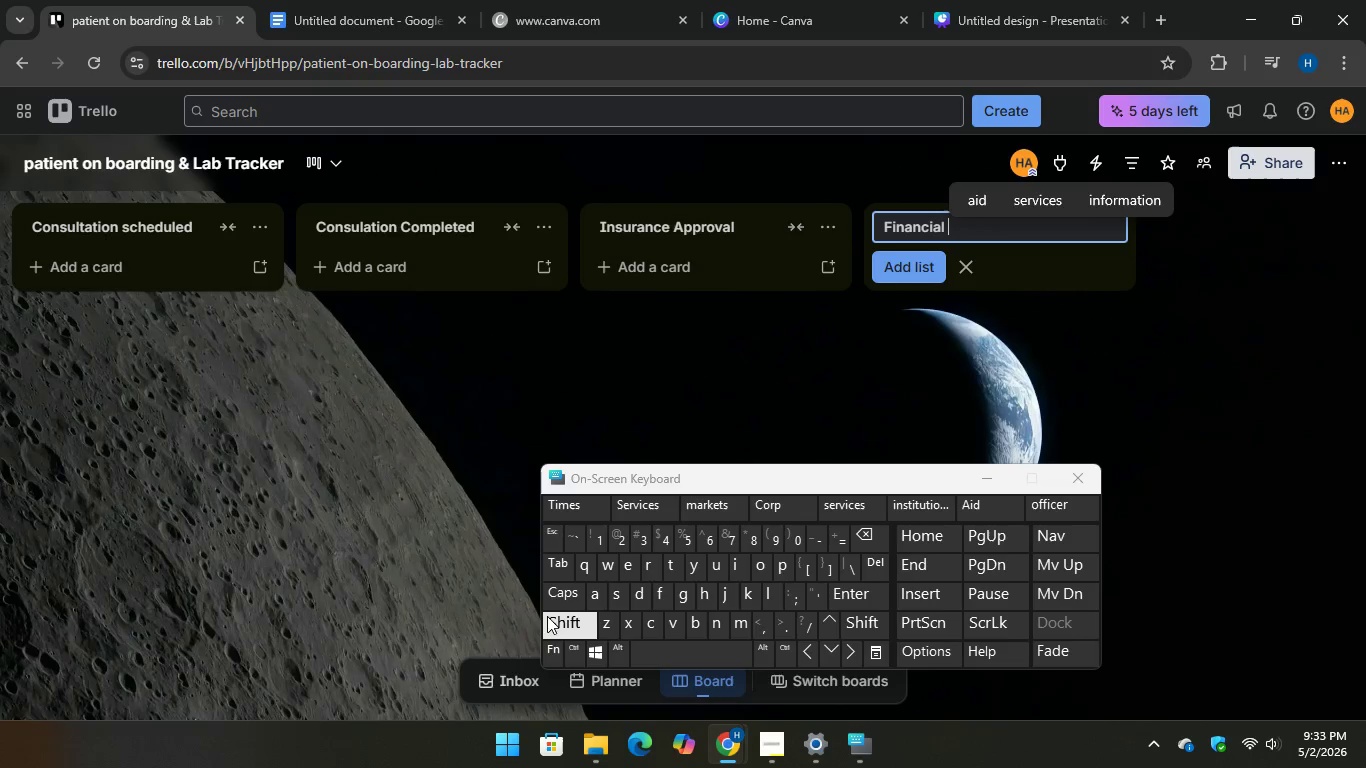 
type(Arrangment)
 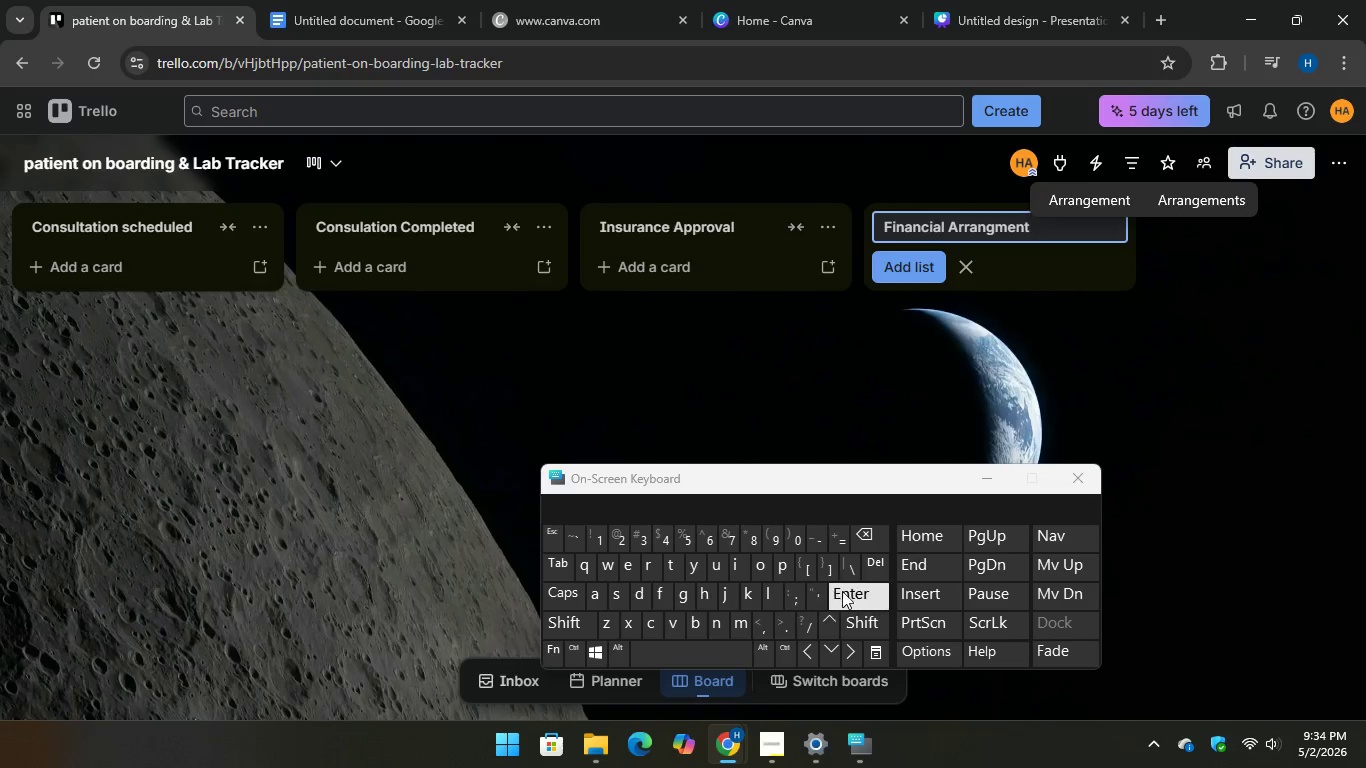 
key(Enter)
 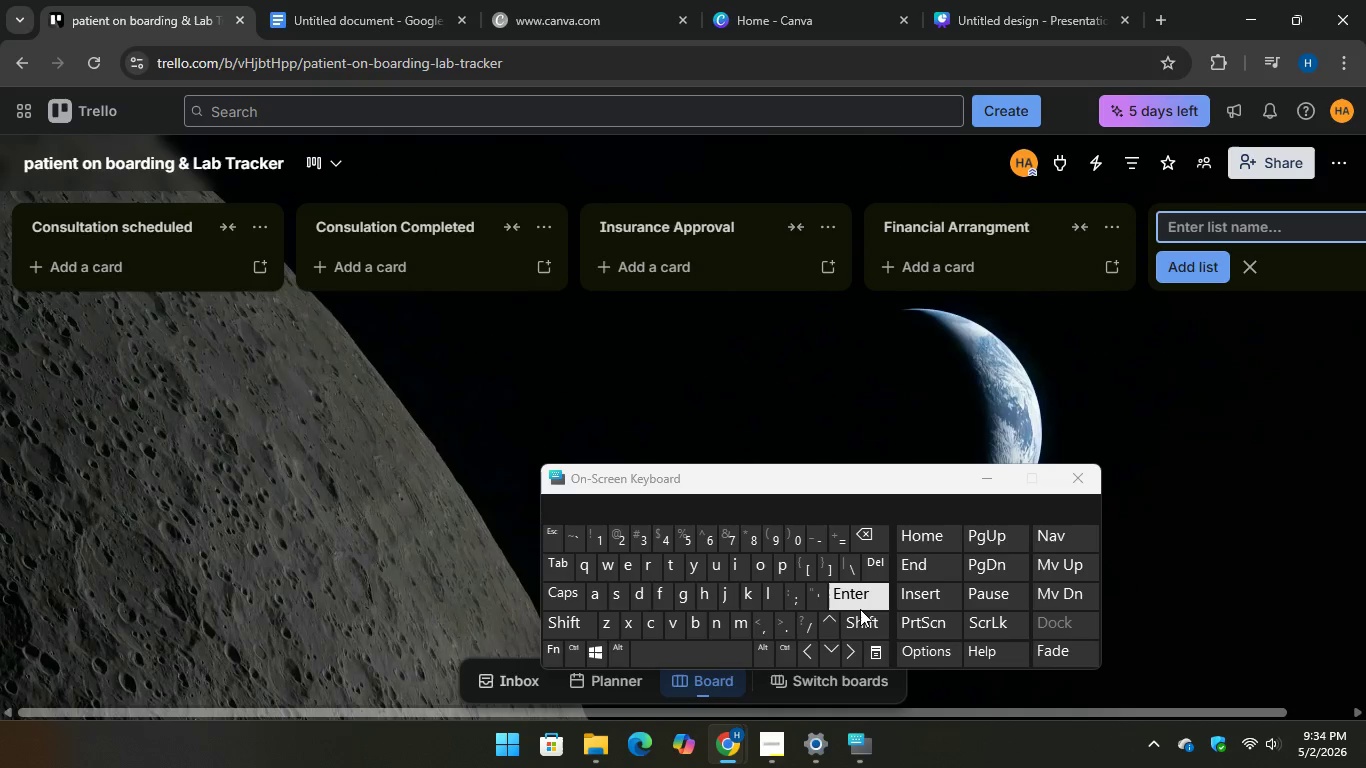 
wait(8.92)
 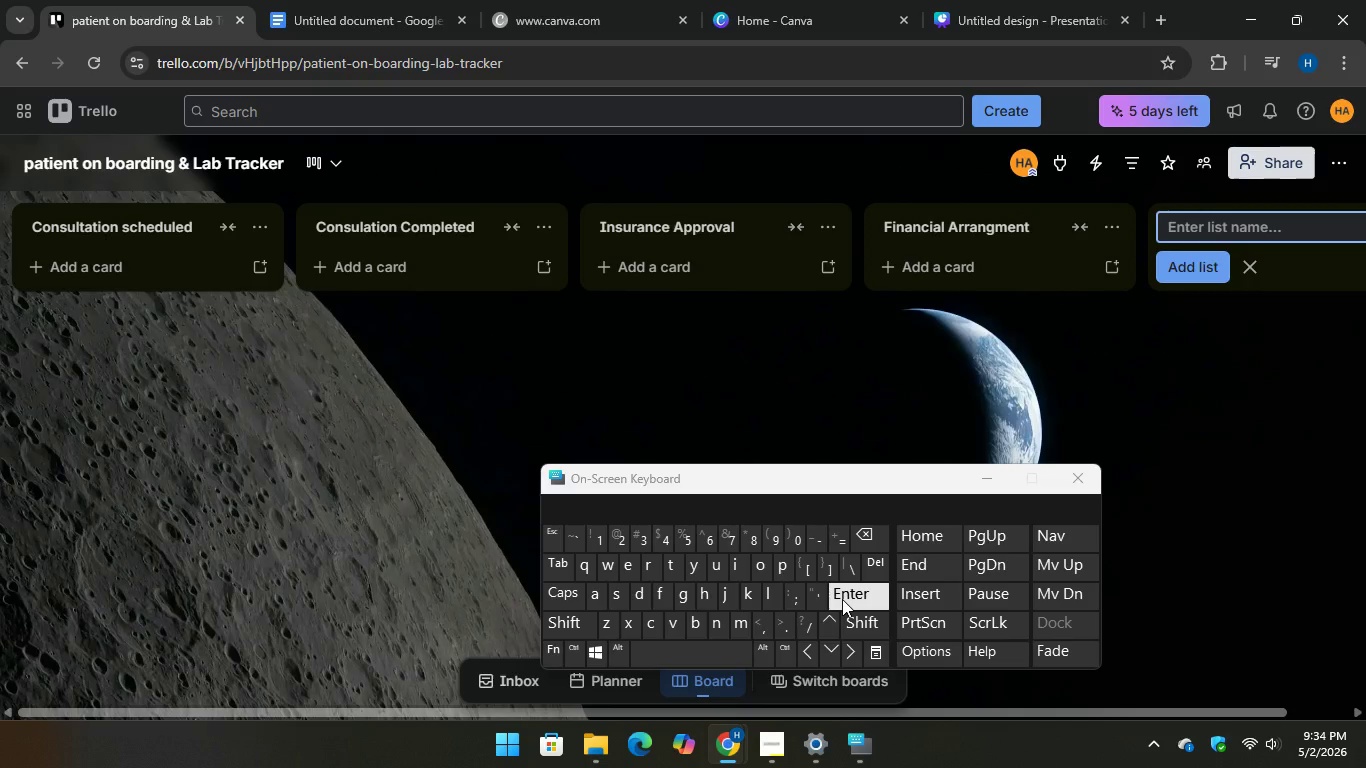 
type(La)
 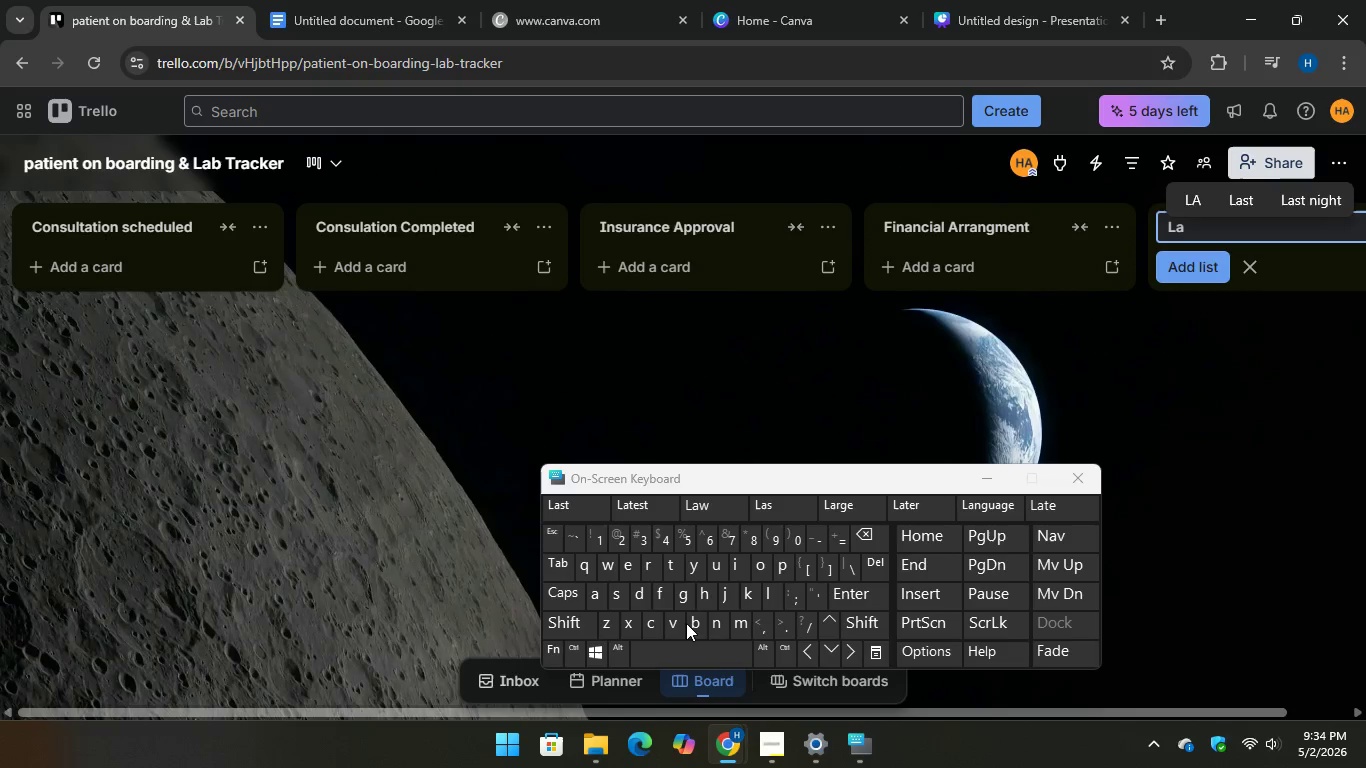 
key(B)
 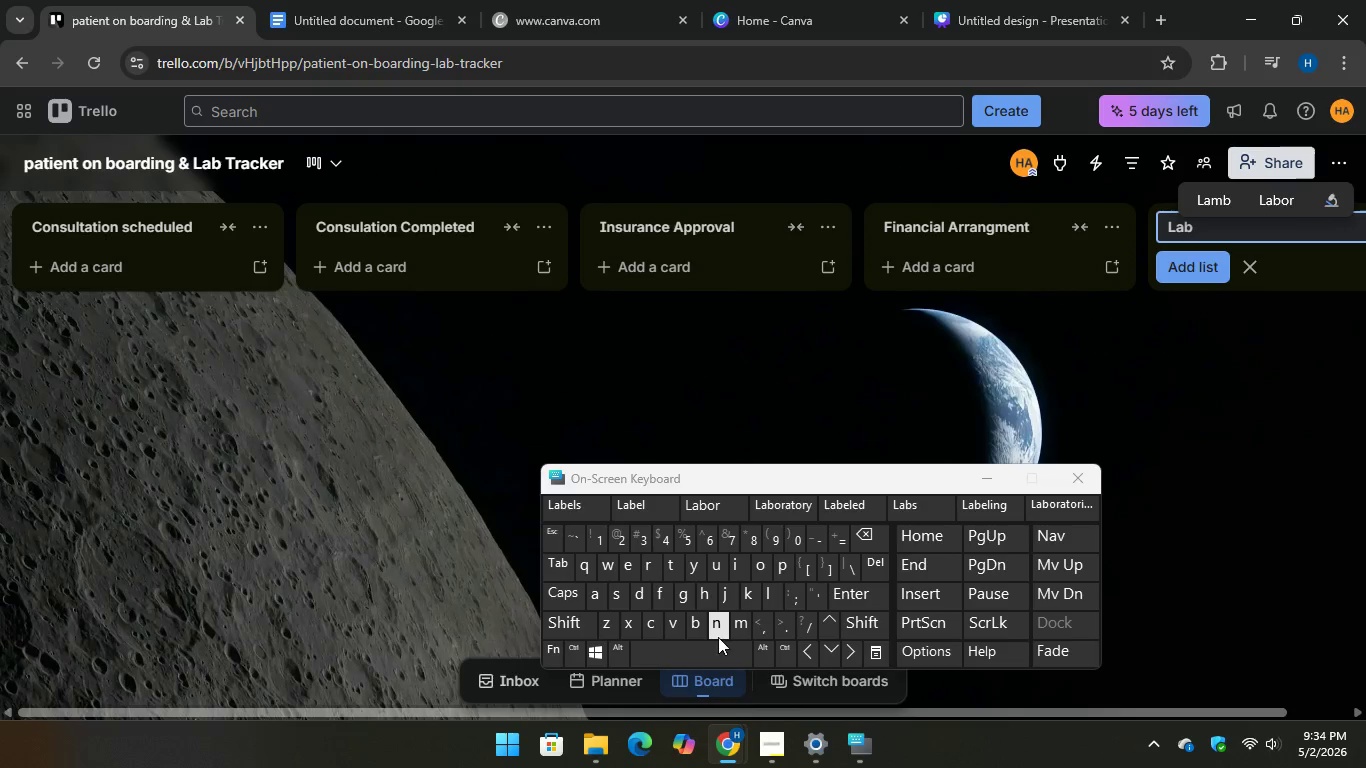 
type( Ord)
 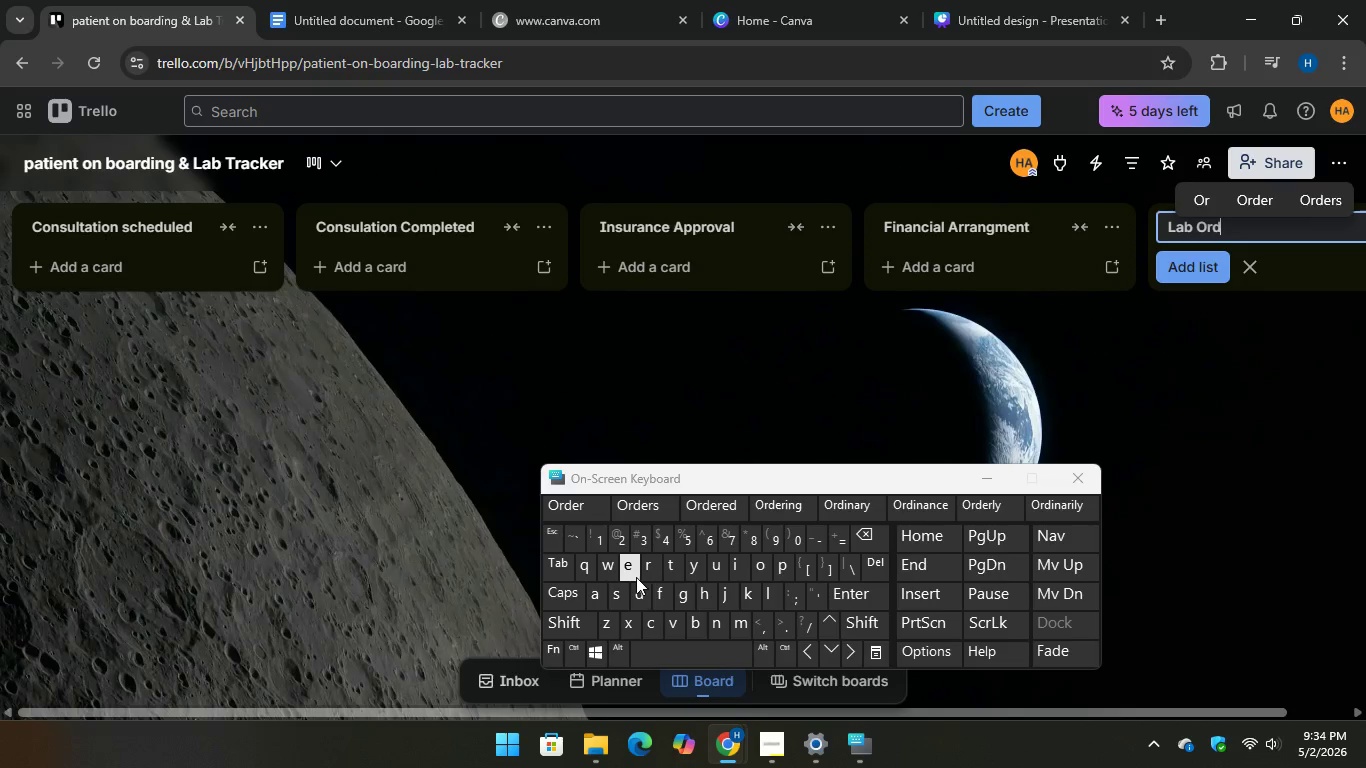 
 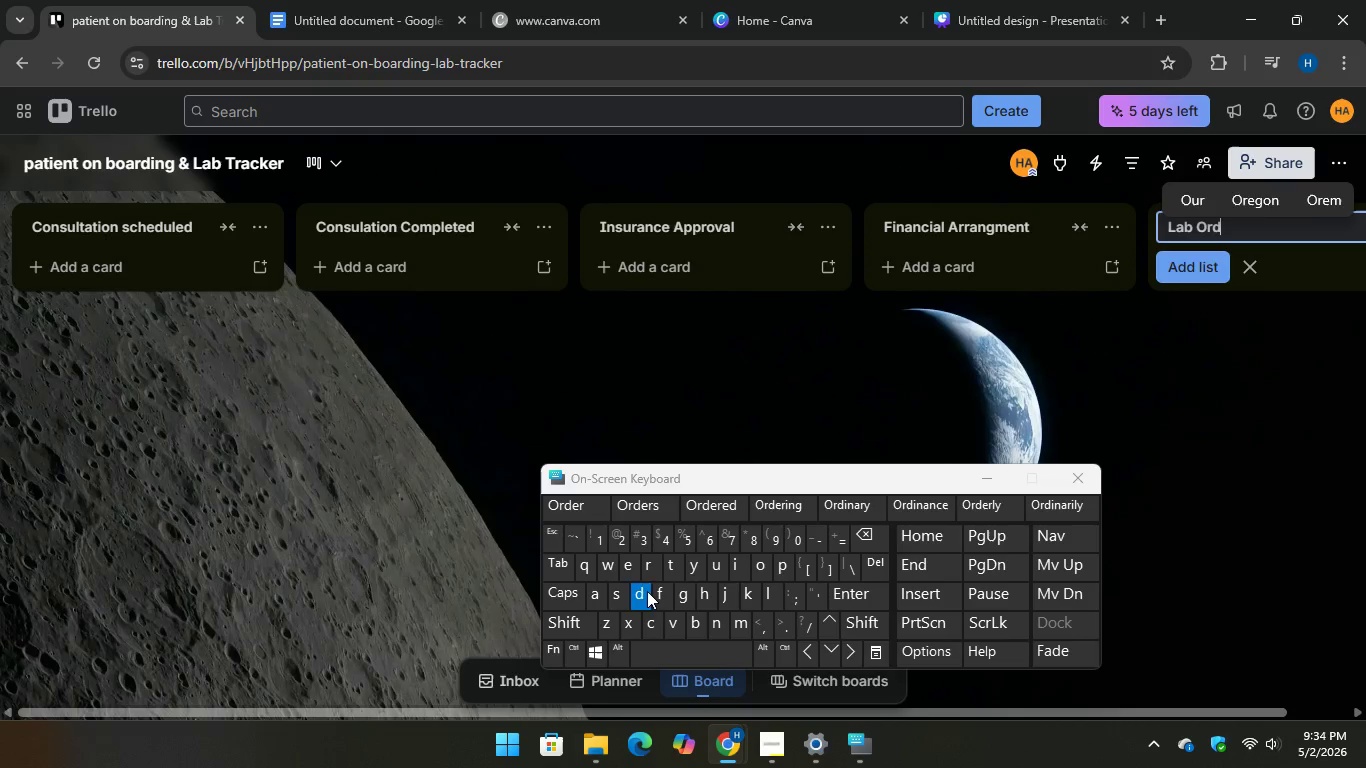 
type(er)
 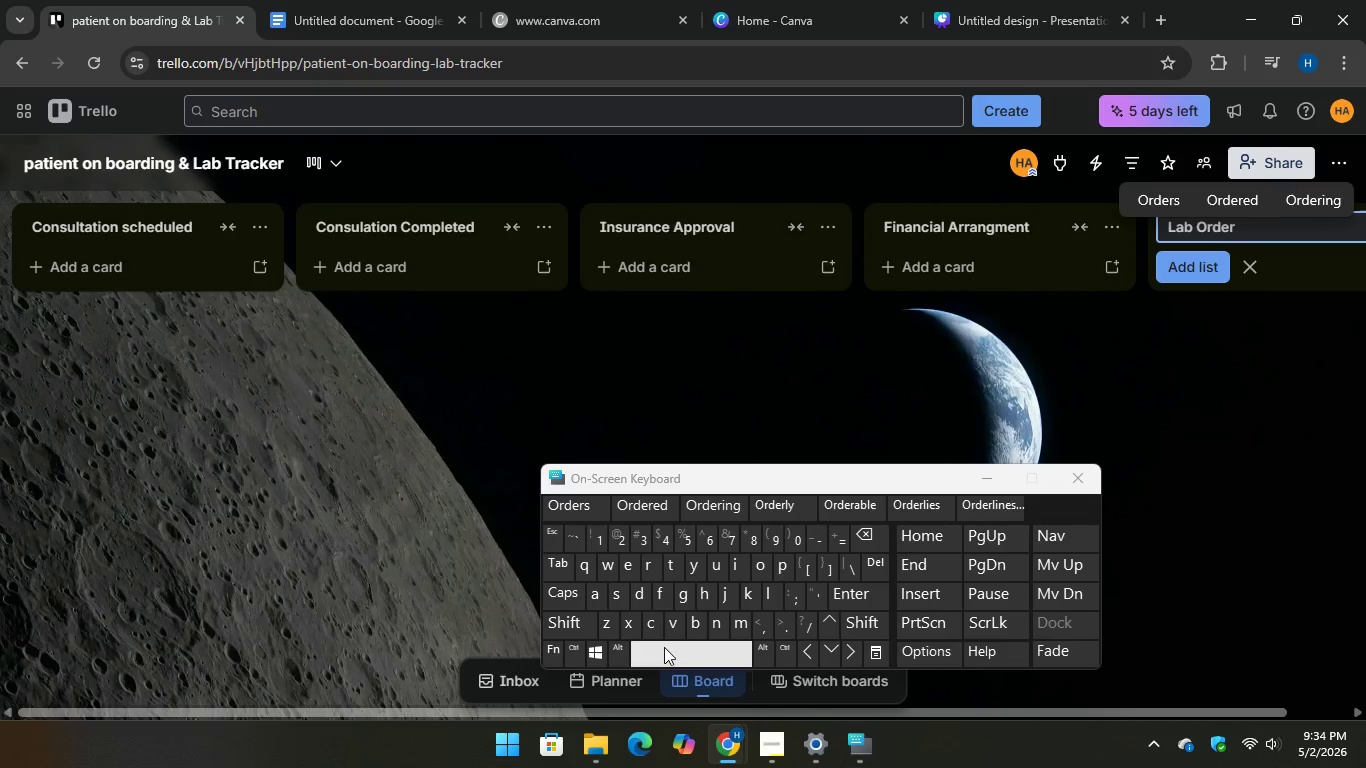 
type( sent)
 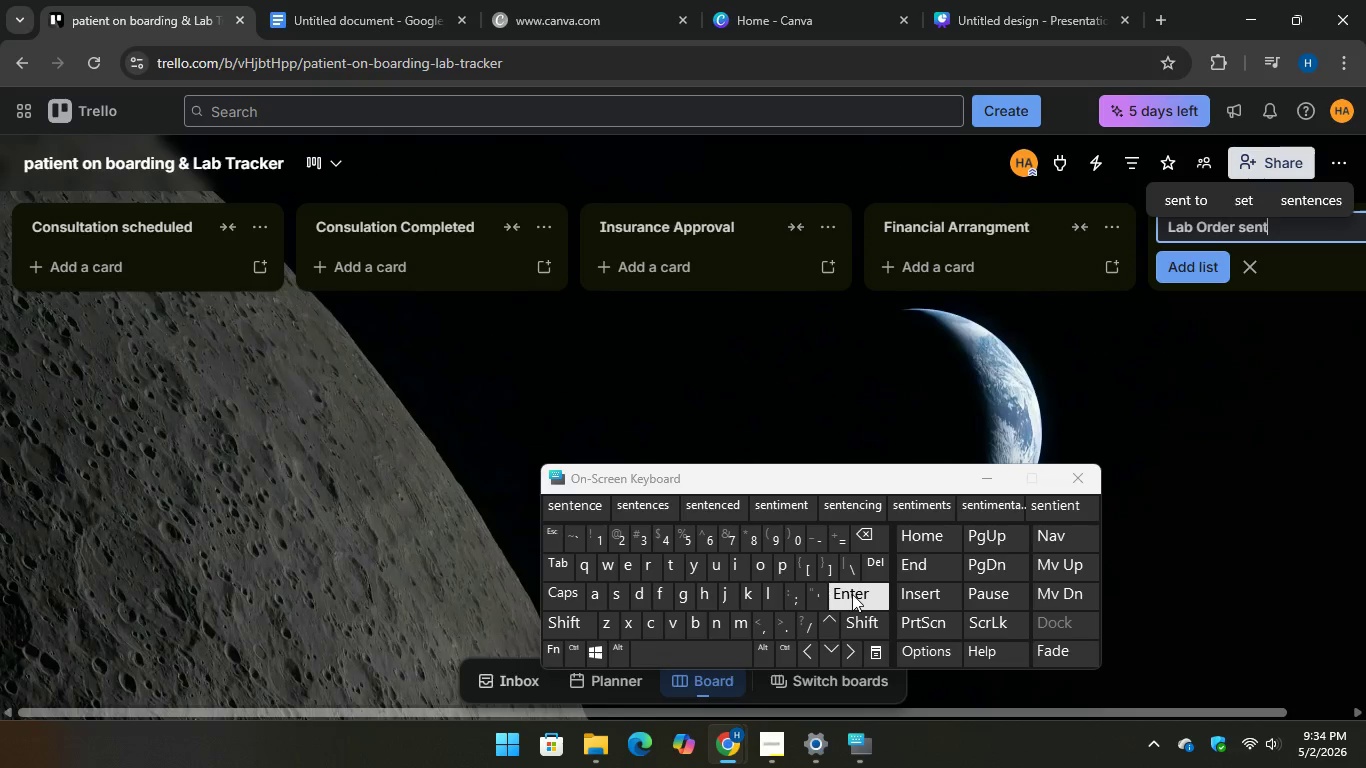 
key(Enter)
 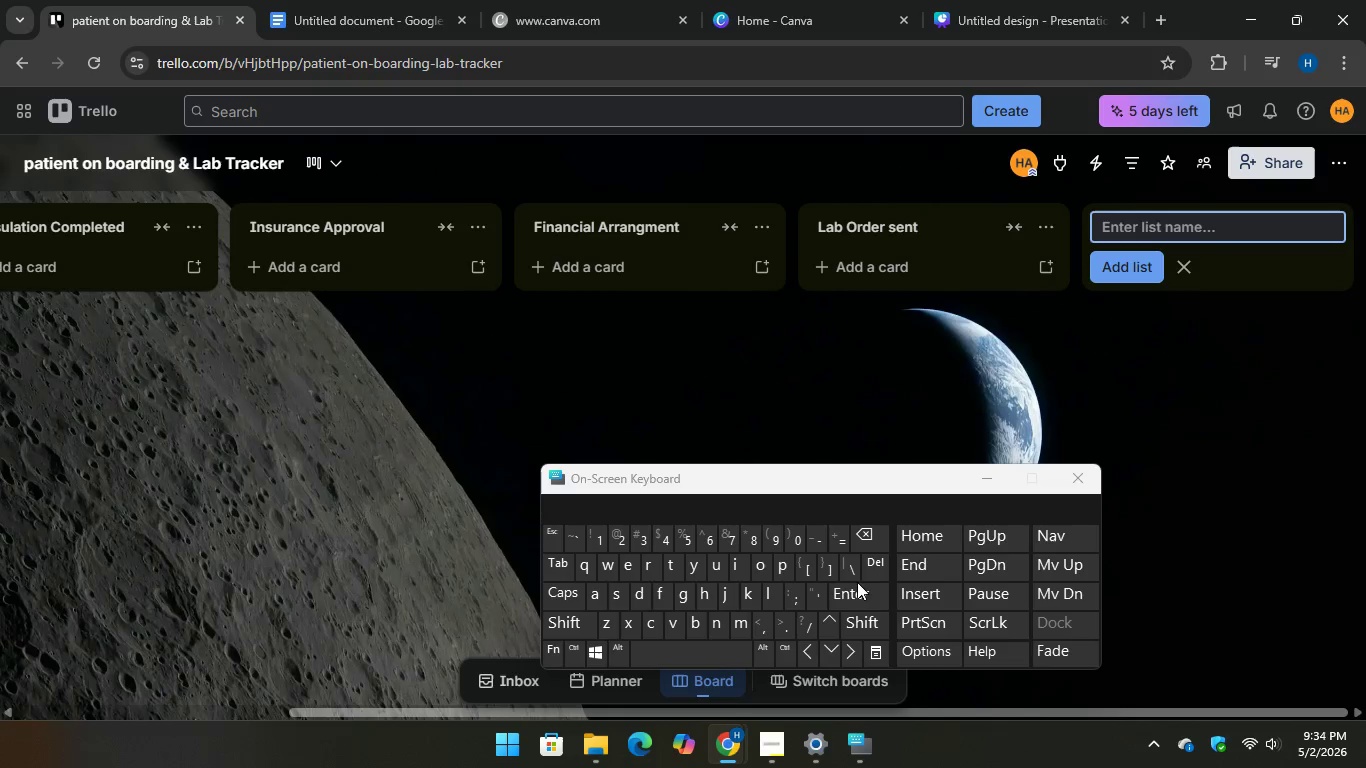 
wait(5.02)
 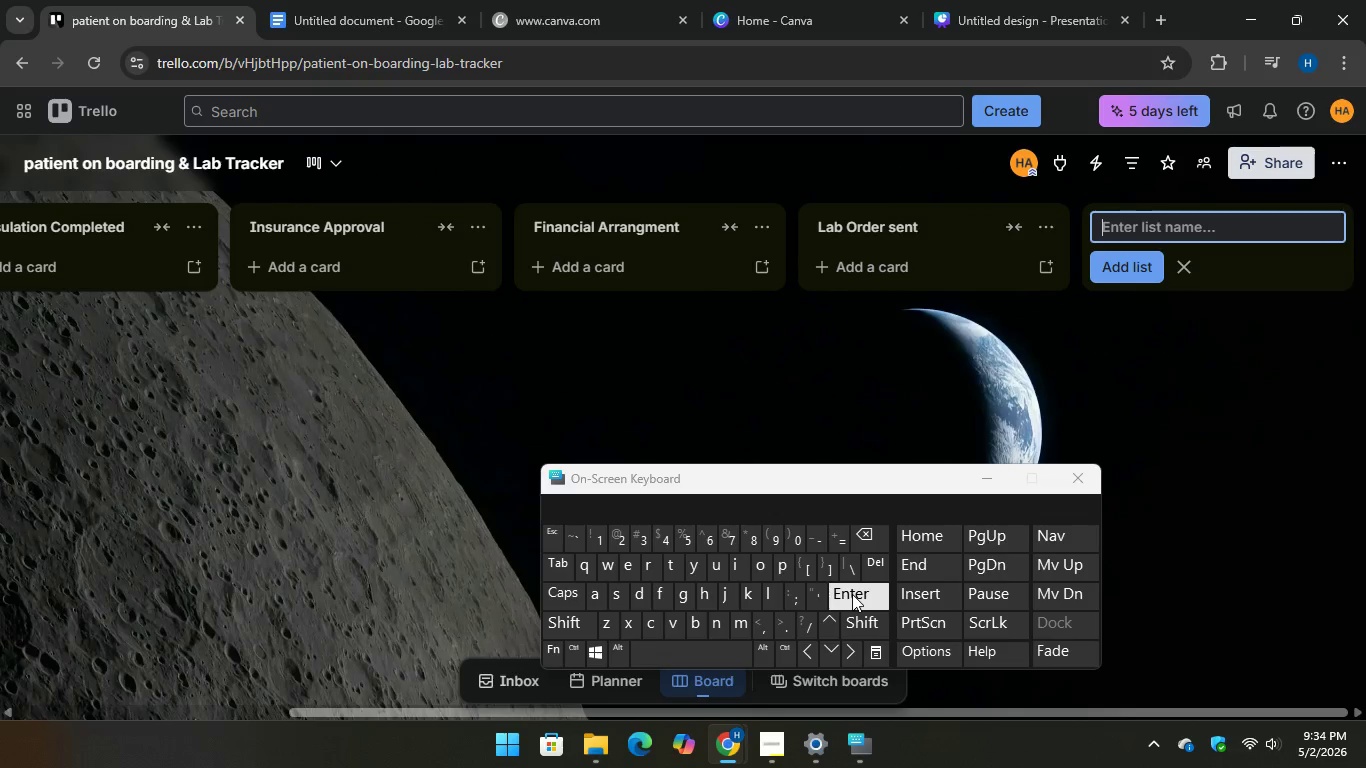 
hold_key(key=ShiftLeft, duration=2.05)
 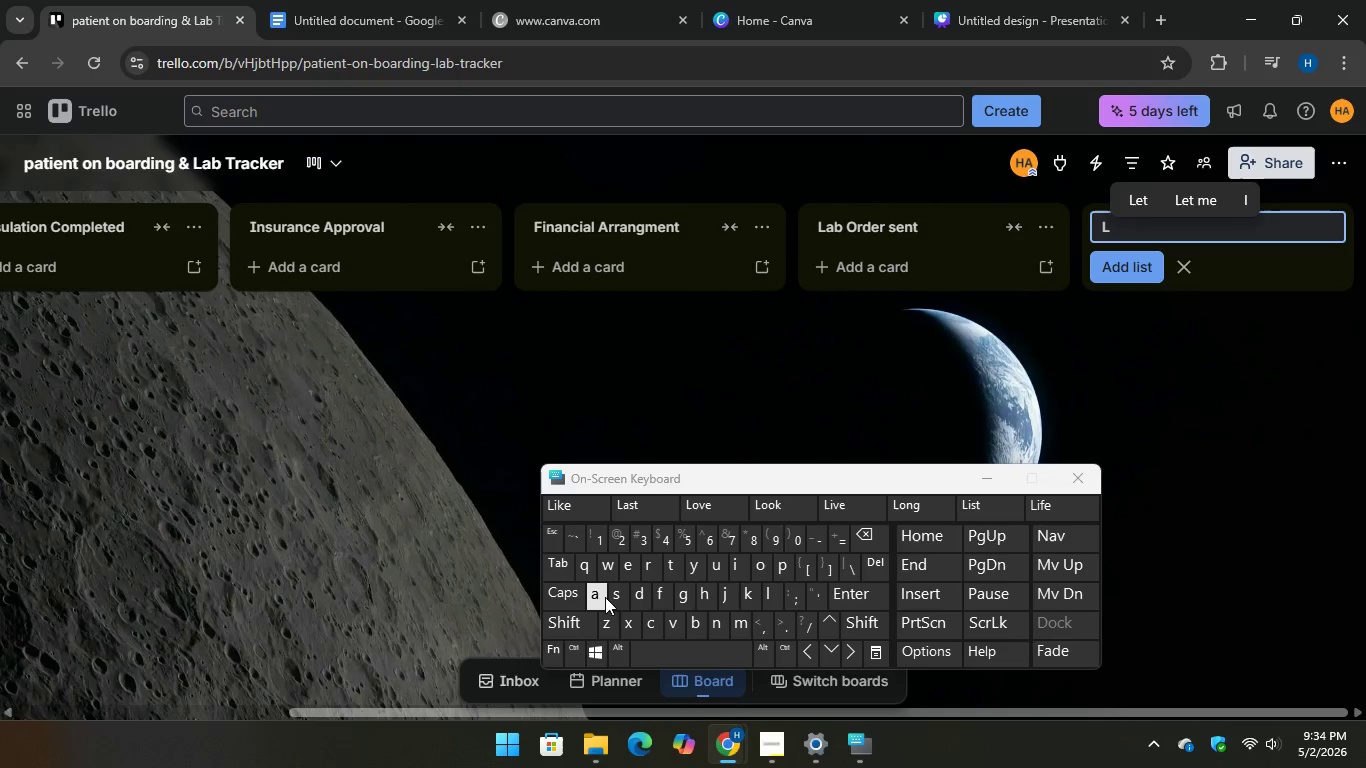 
type(ab Fabrication)
 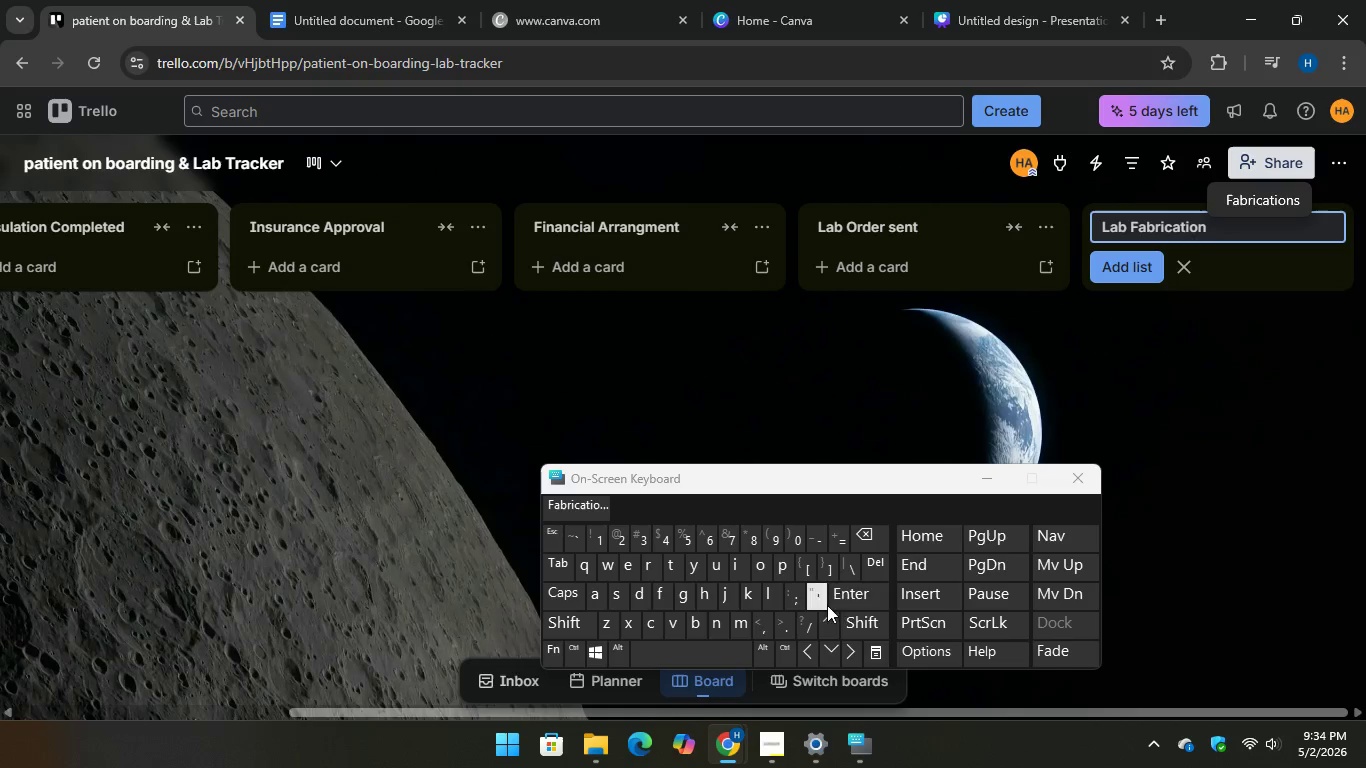 
key(Enter)
 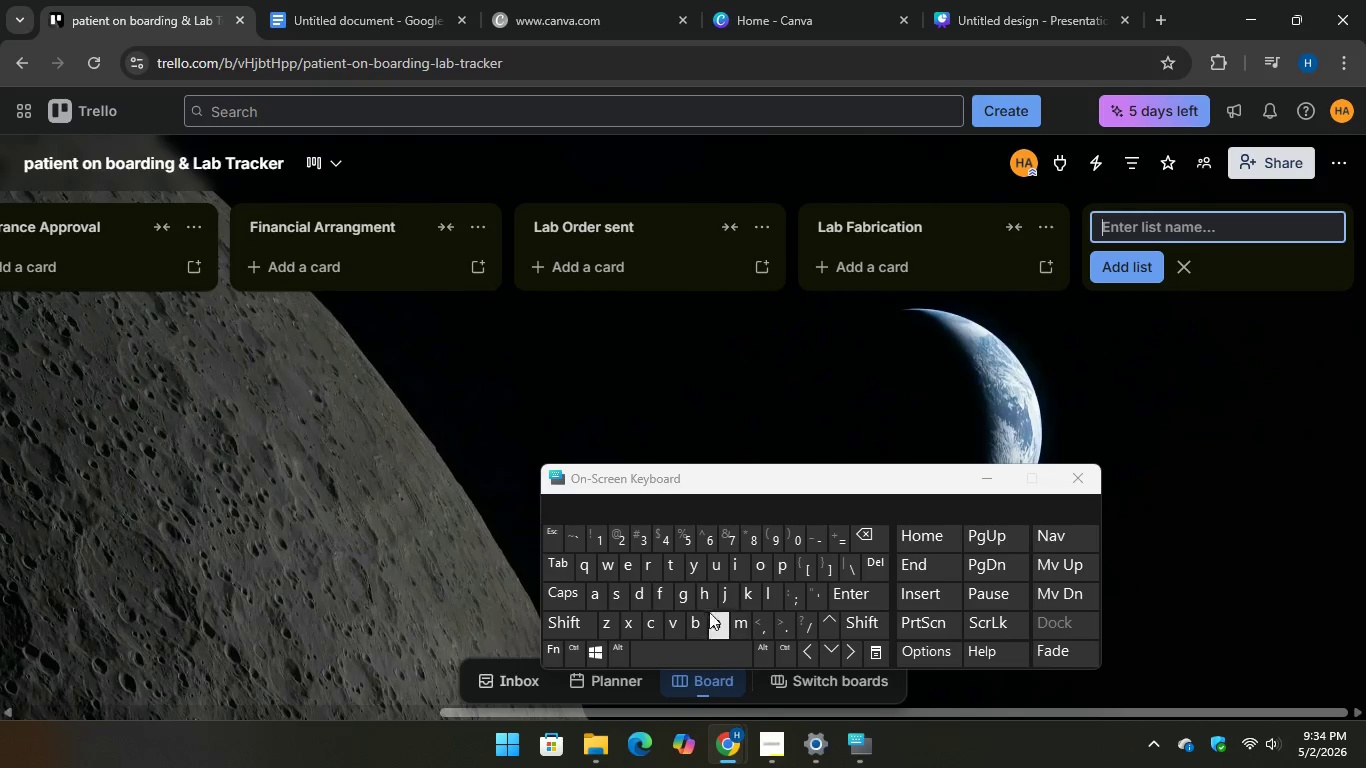 
wait(5.33)
 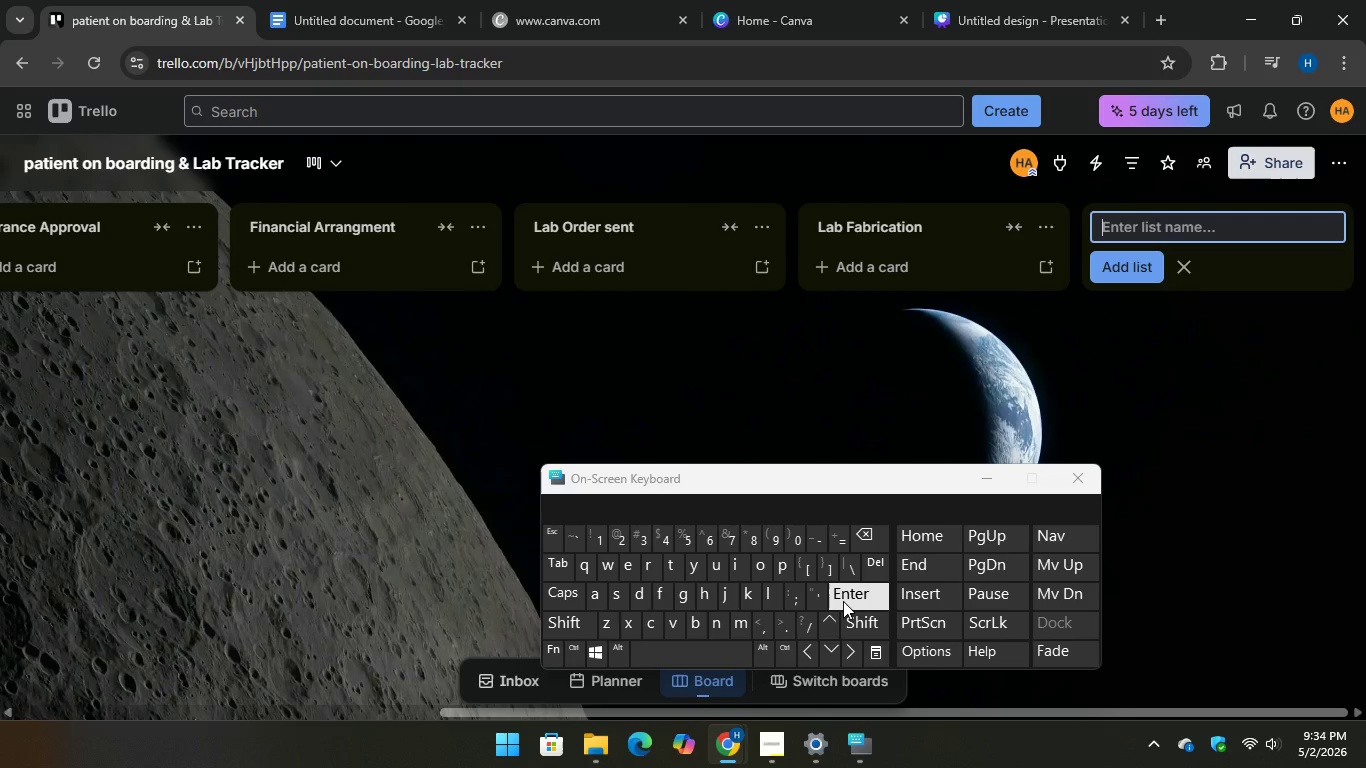 
type(Re)
 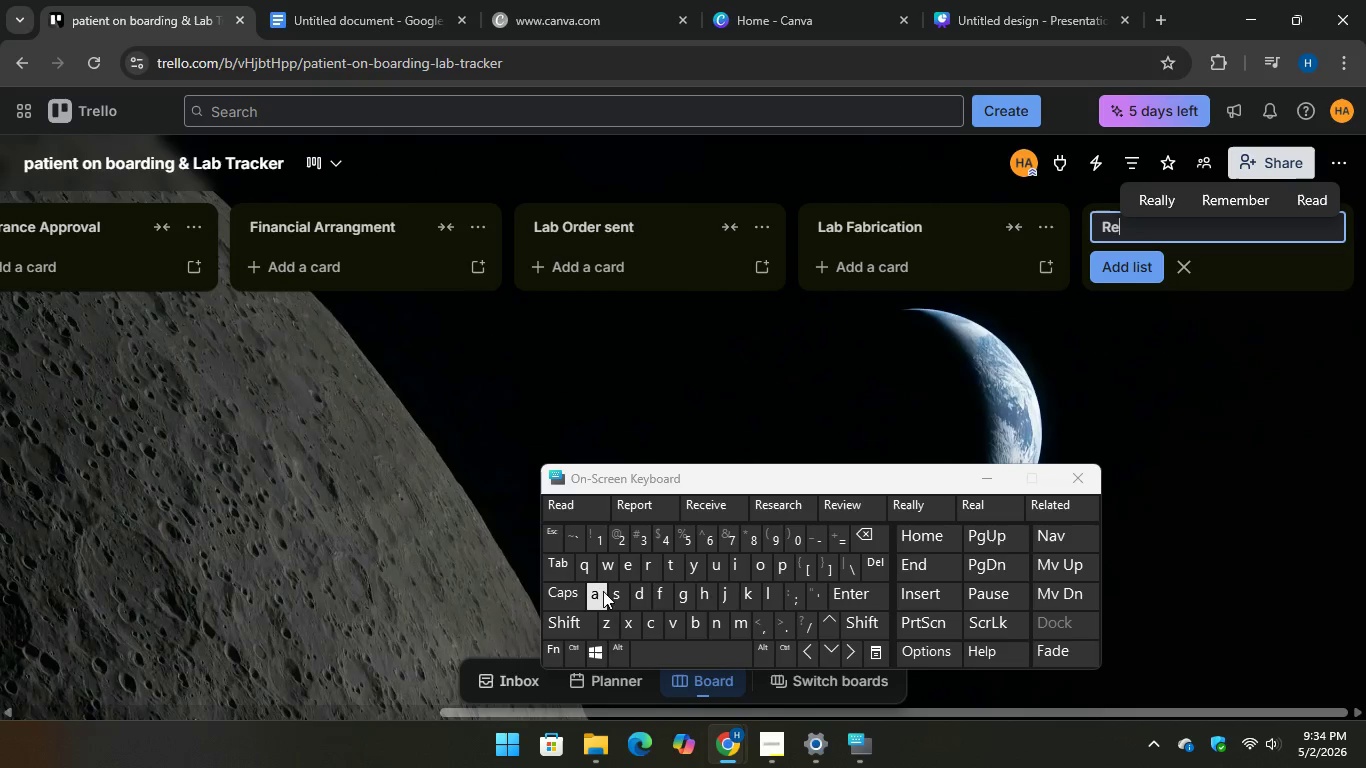 
type(ady for fitting)
 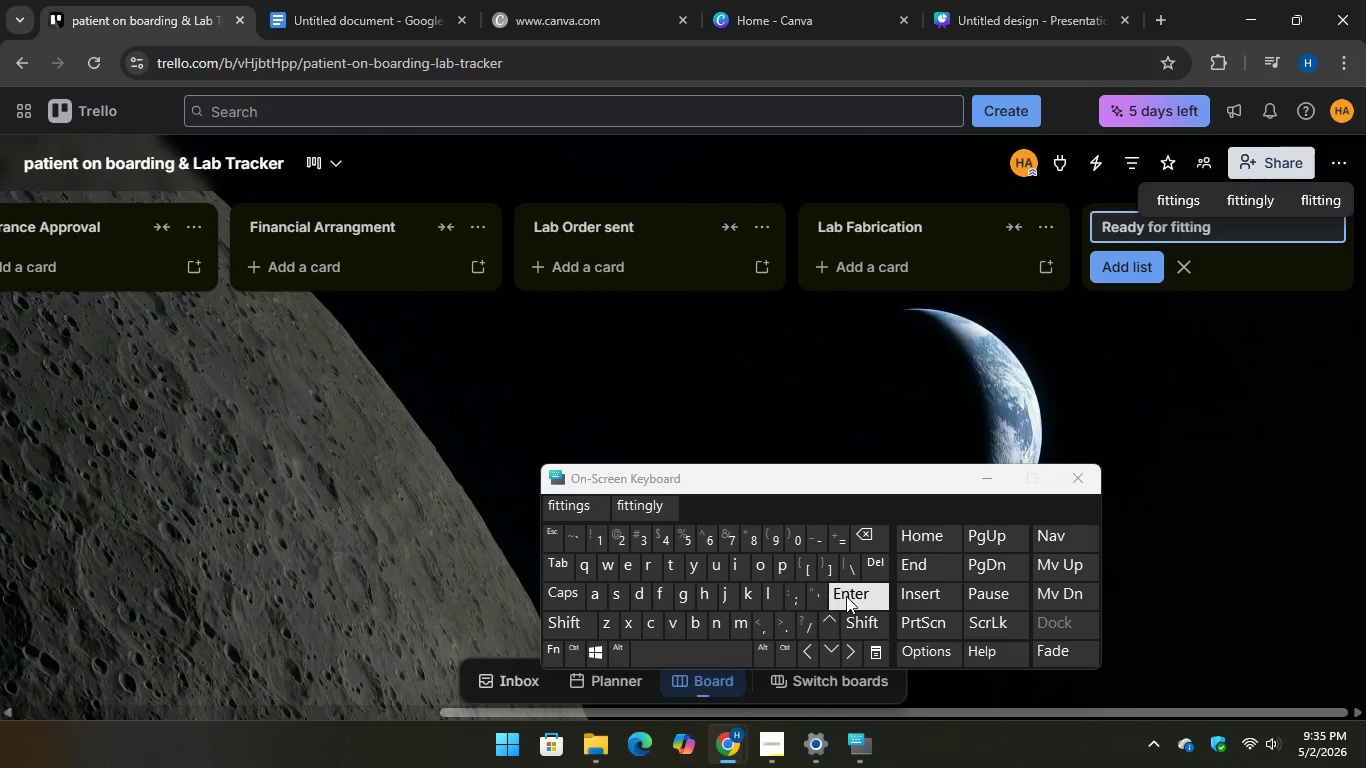 
key(Enter)
 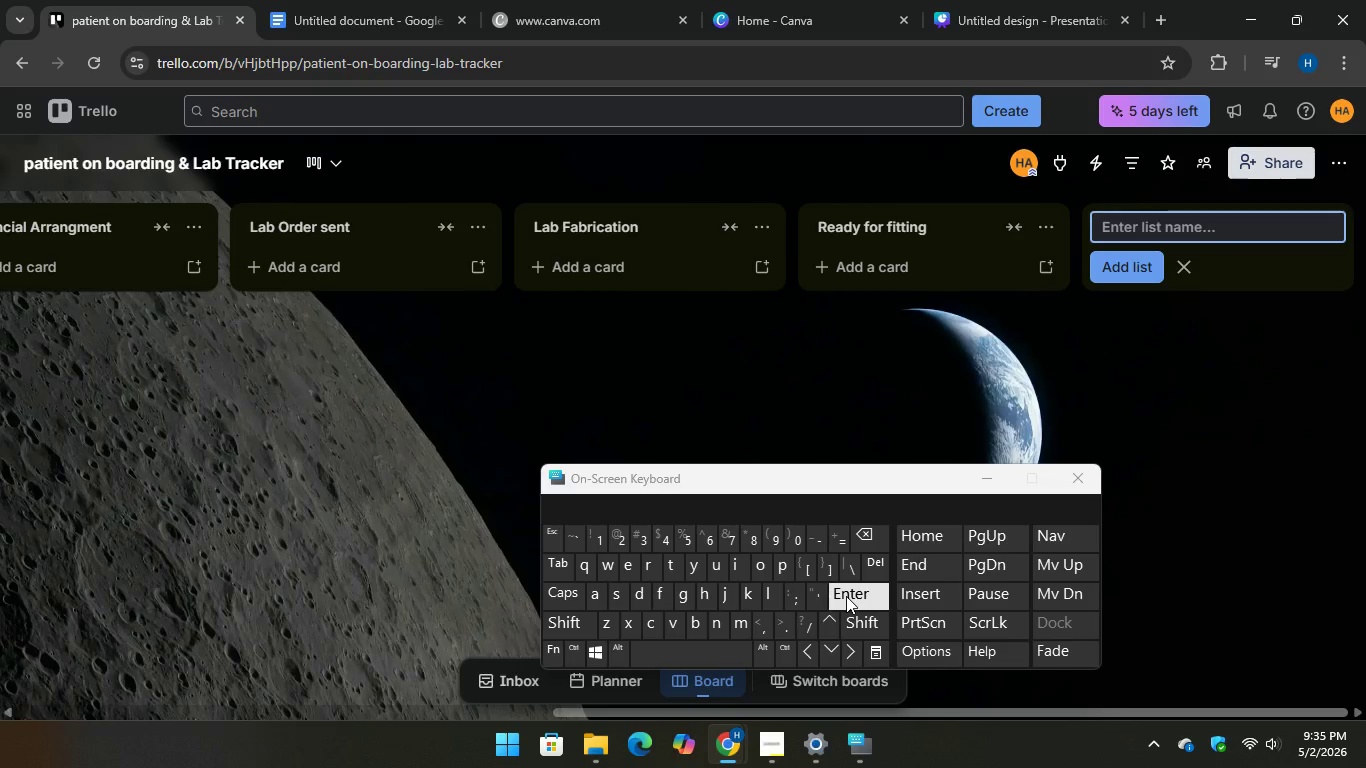 
wait(9.47)
 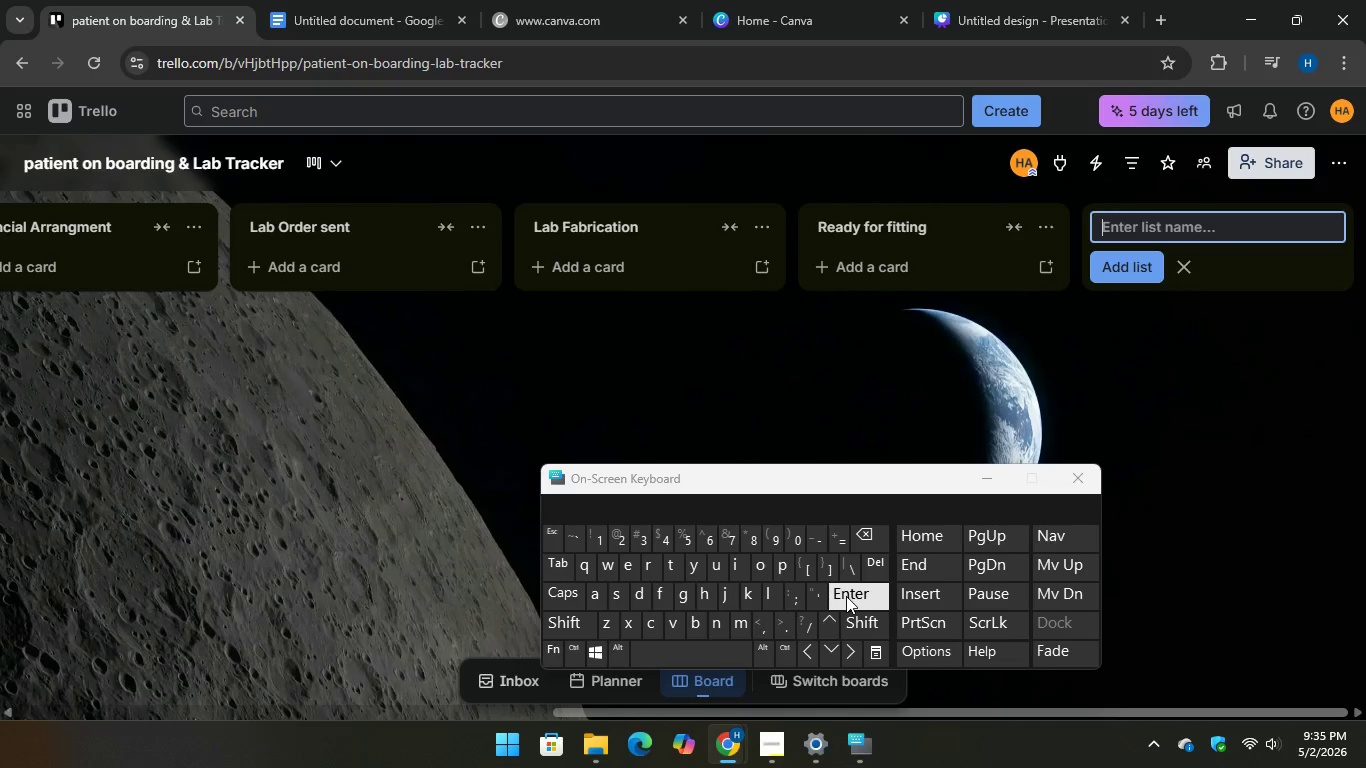 
type(Tr)
 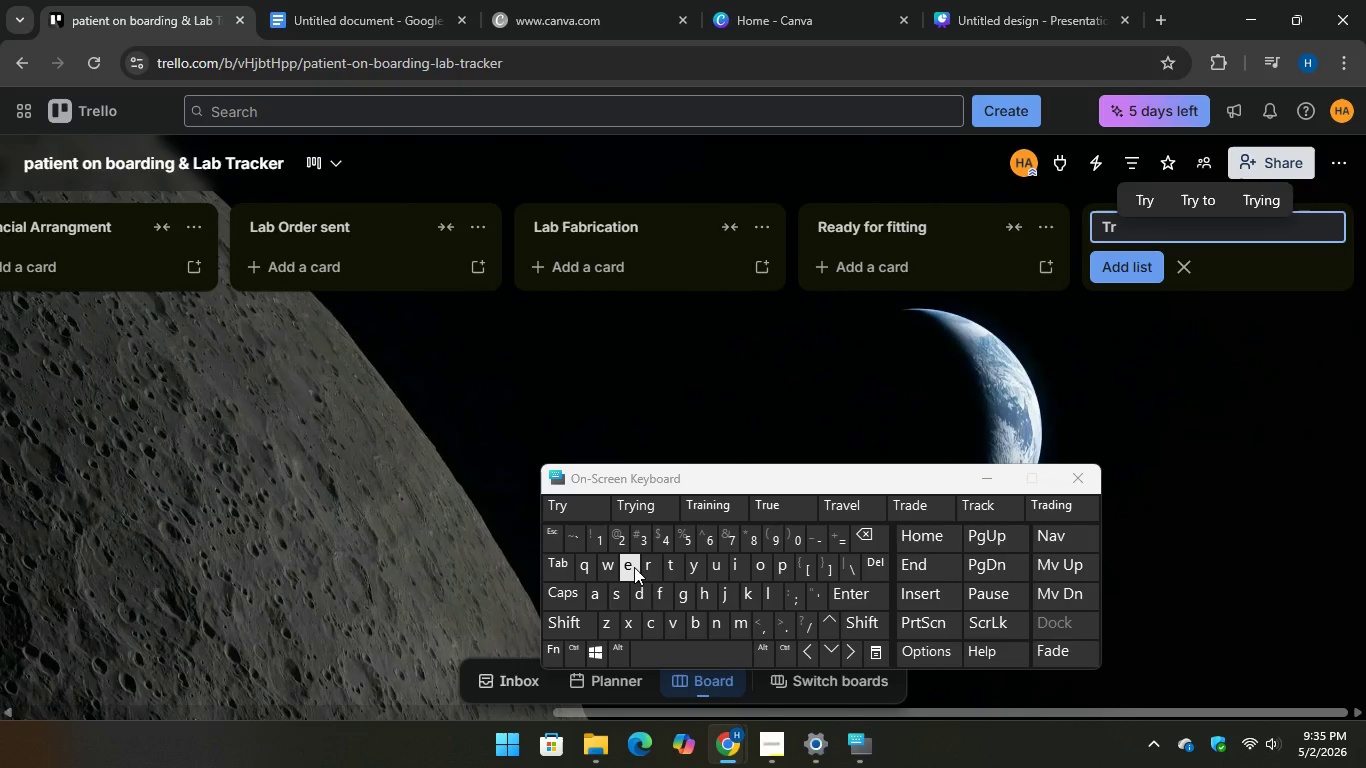 
key(E)
 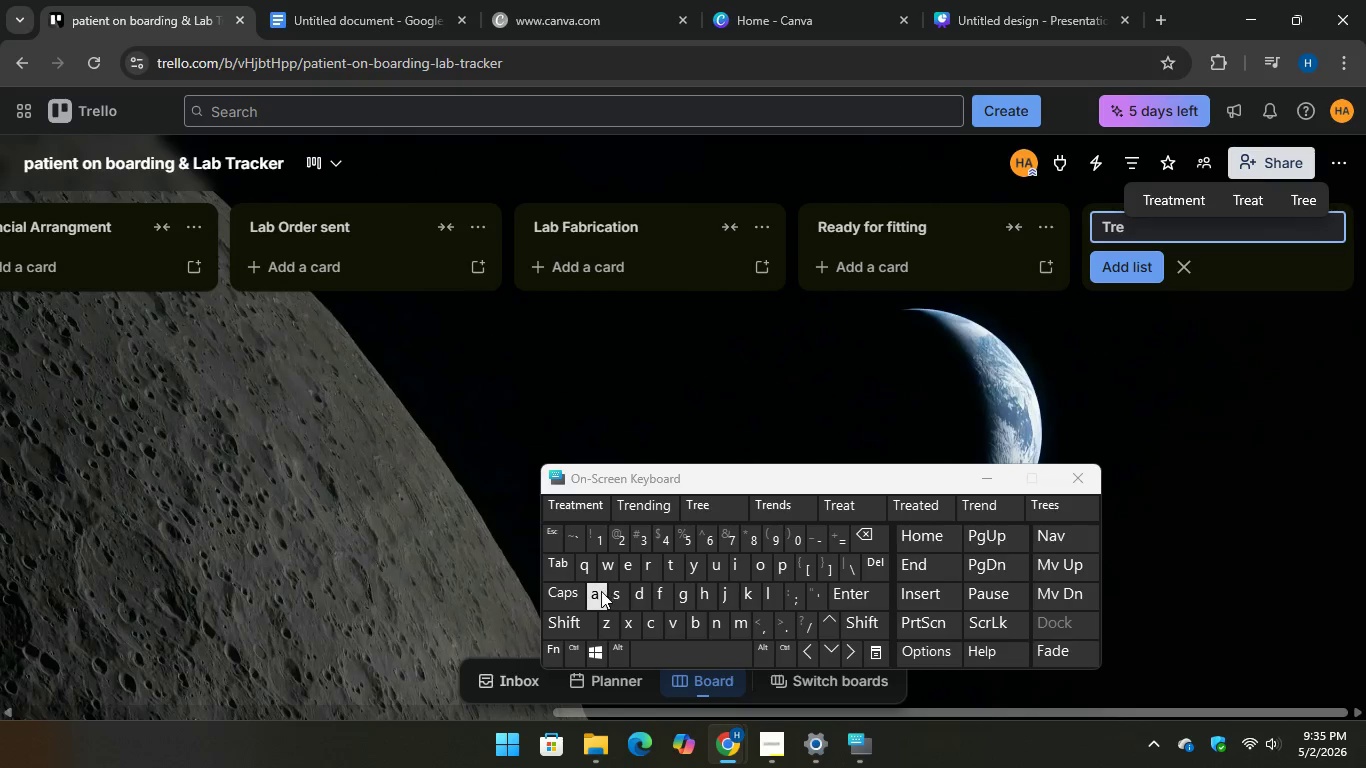 
key(A)
 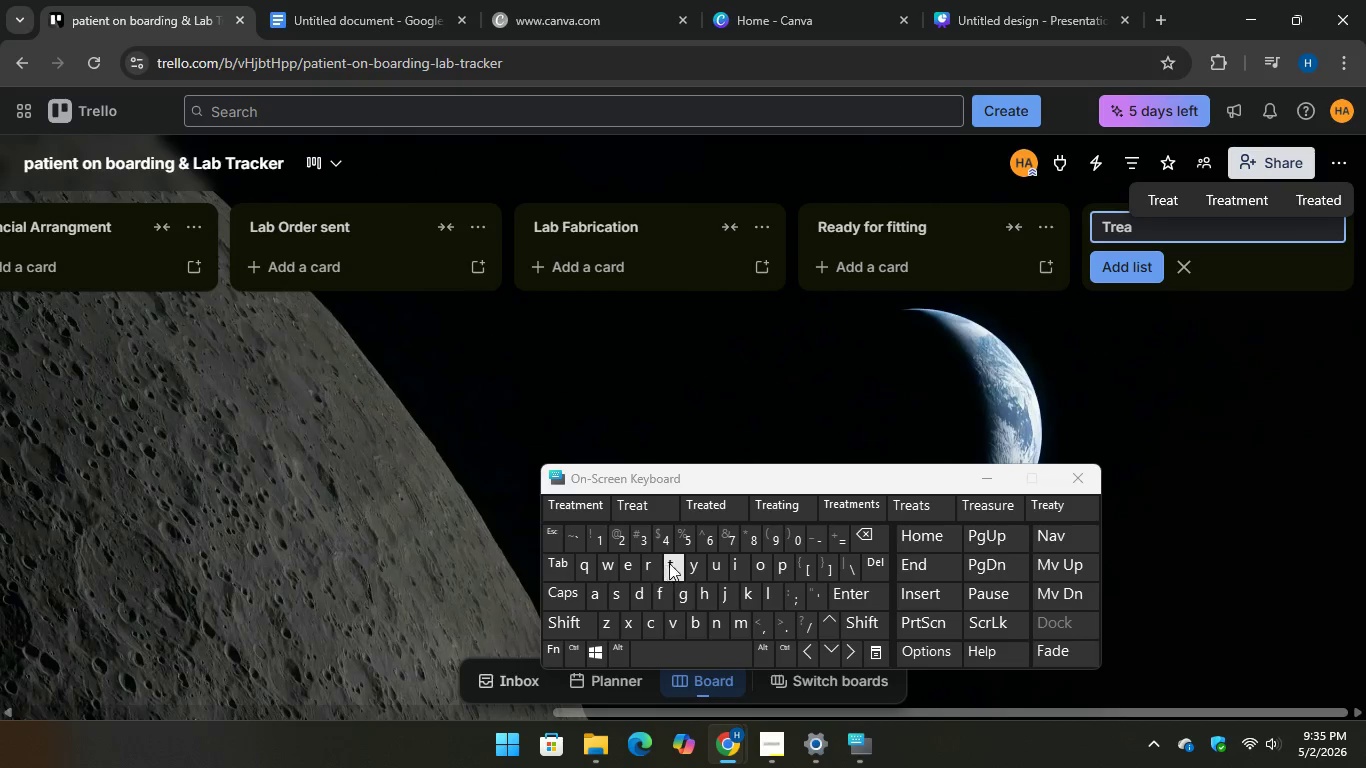 
type(tment)
 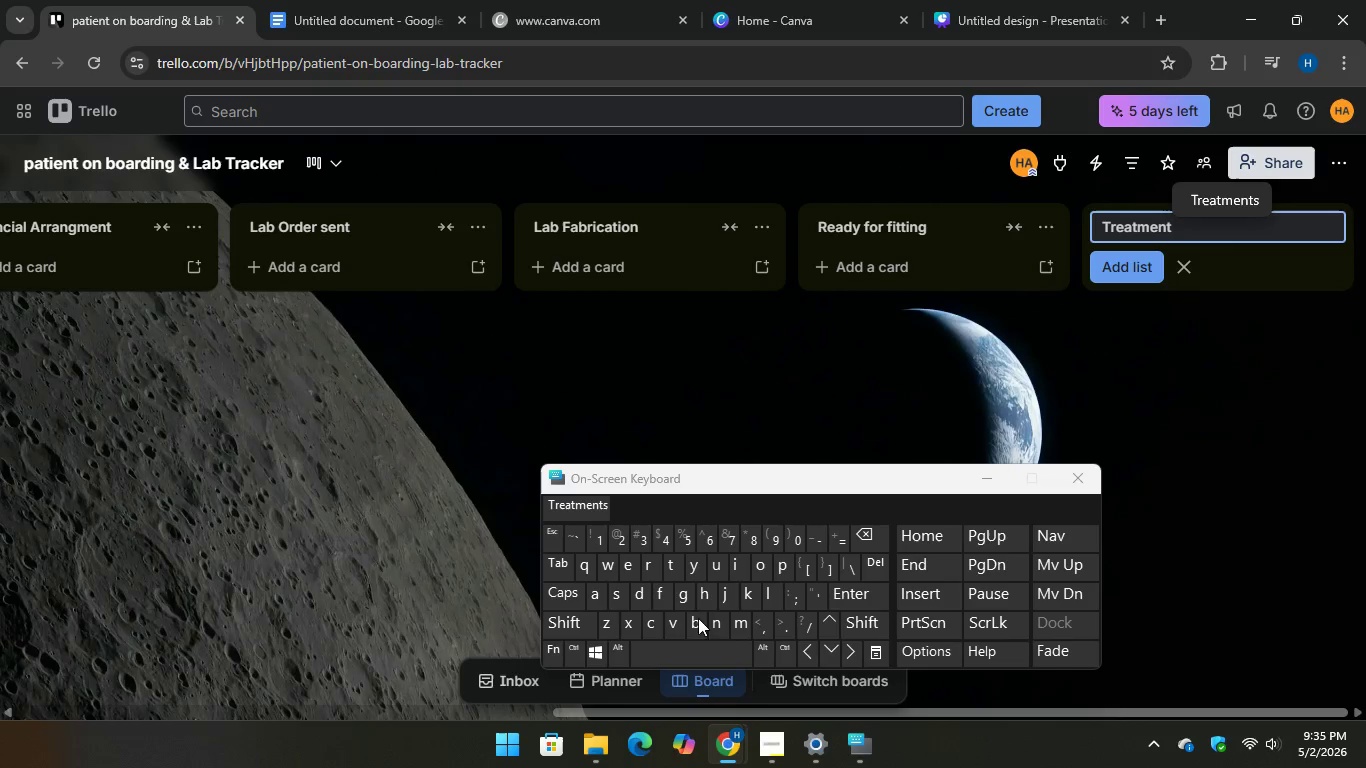 
key(Space)
 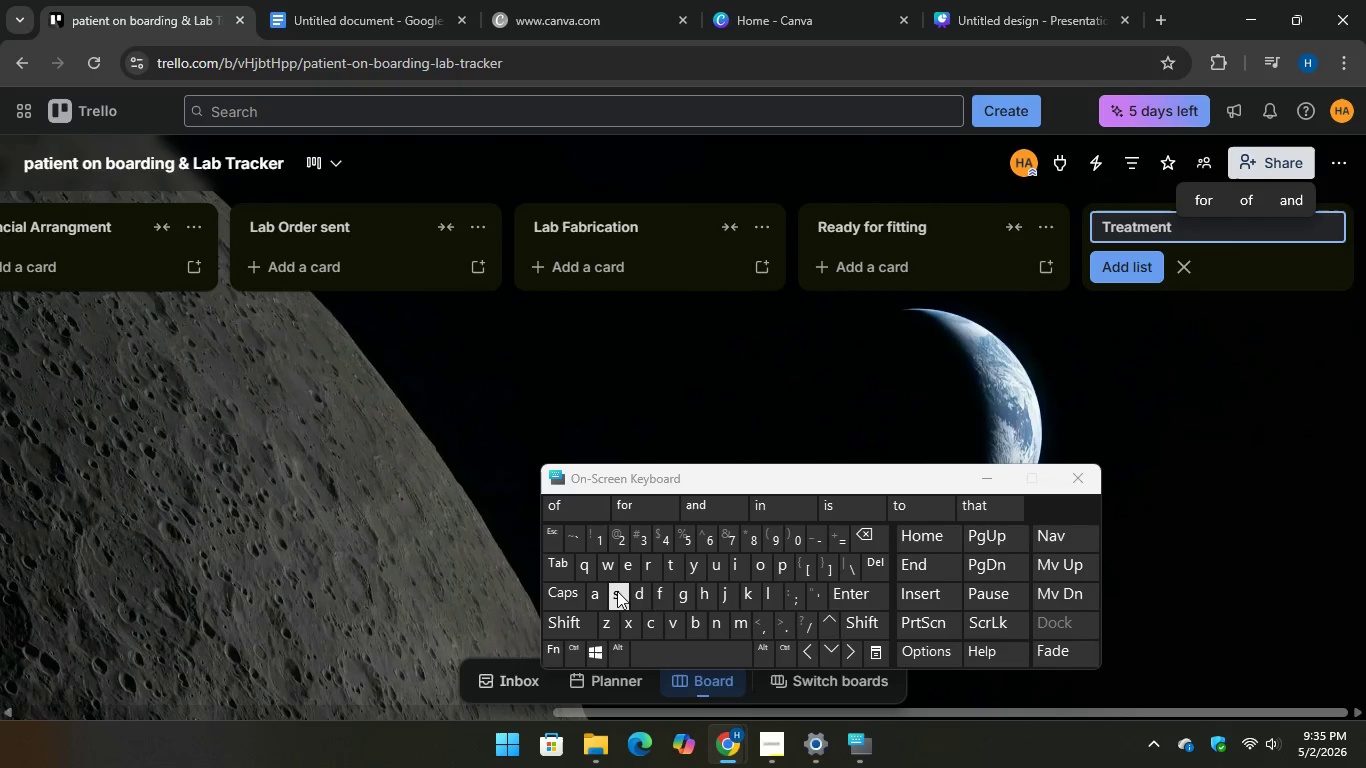 
key(S)
 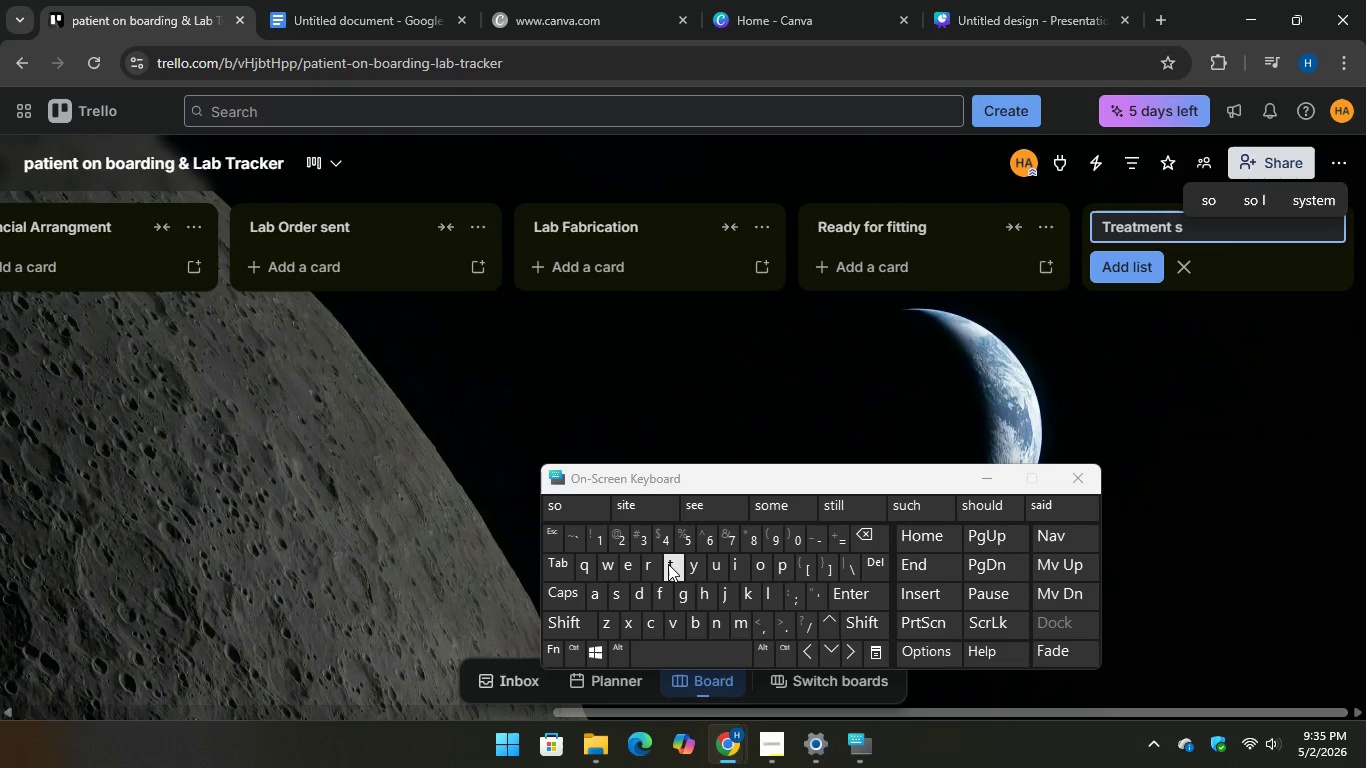 
type(tarted)
 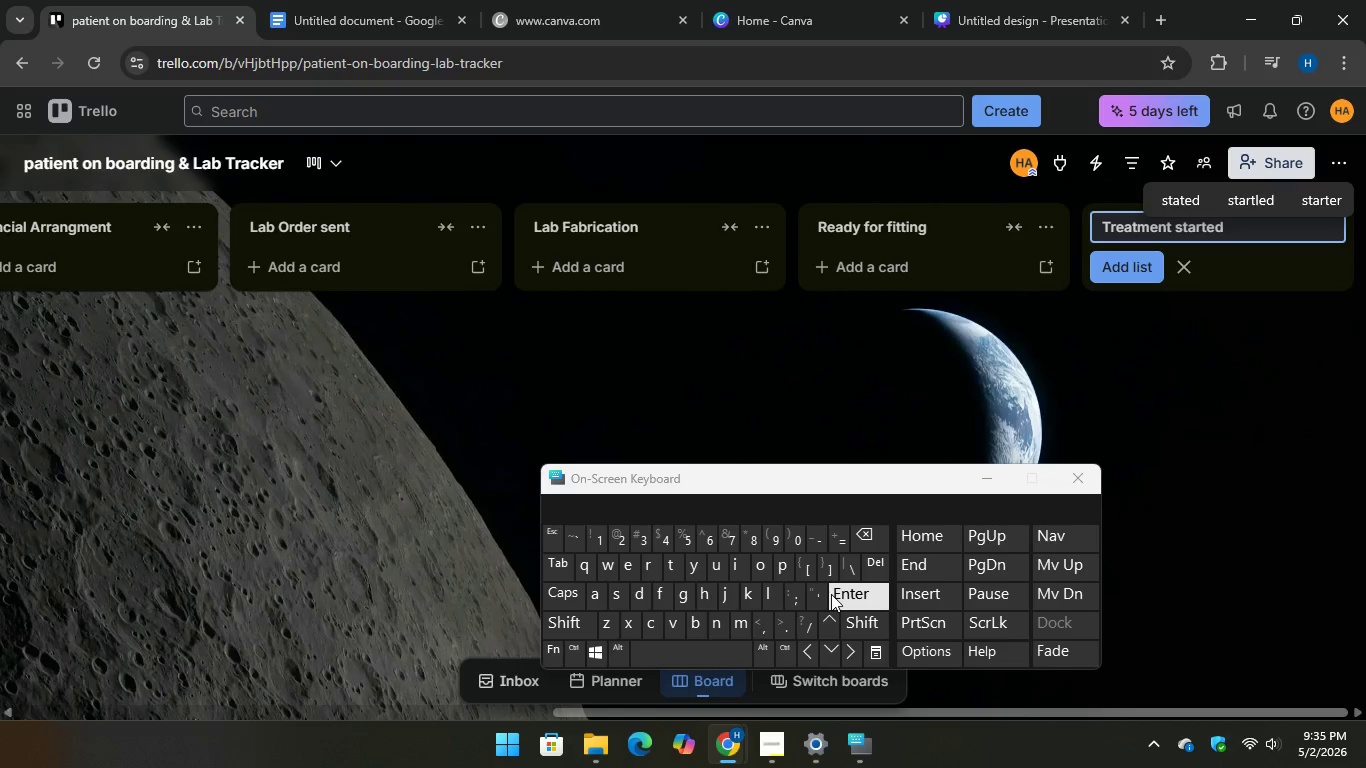 
key(Enter)
 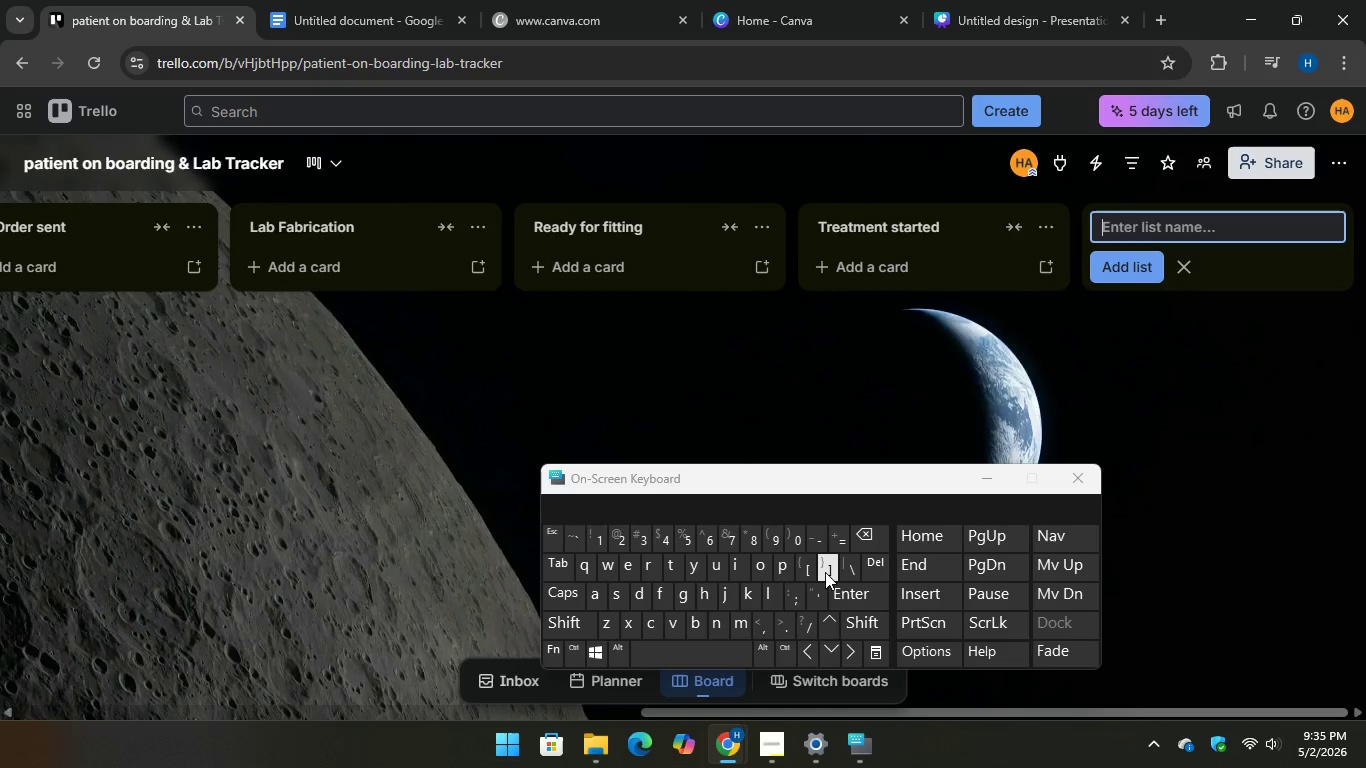 
wait(13.42)
 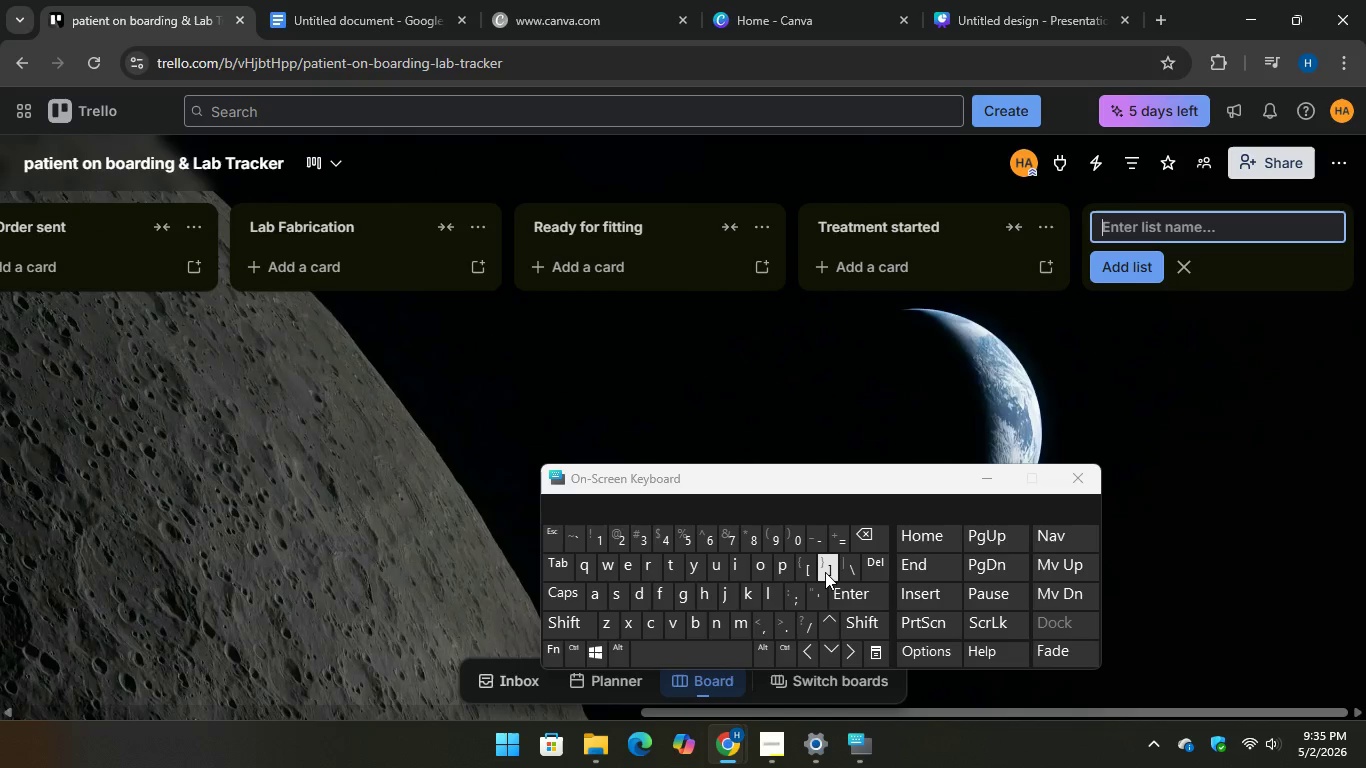 
left_click_drag(start_coordinate=[711, 716], to_coordinate=[0, 767])
 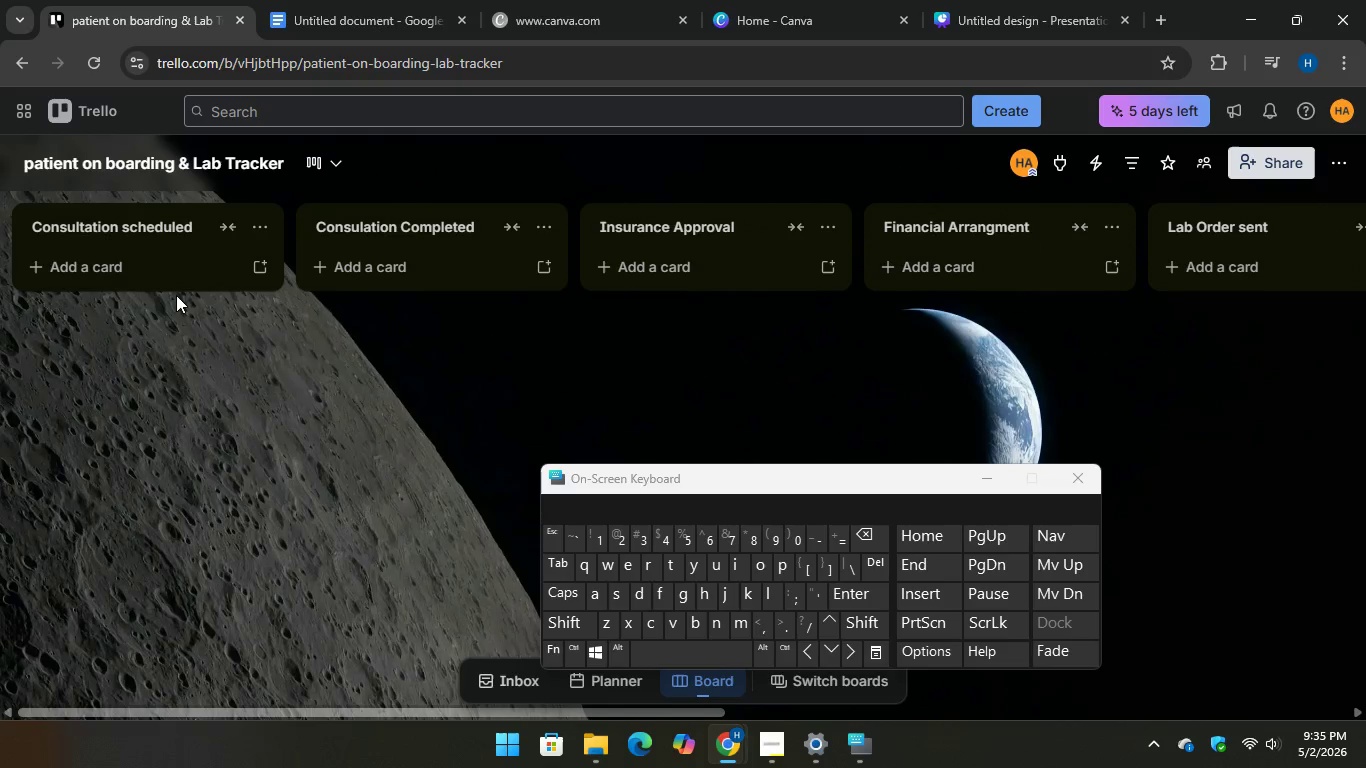 
wait(5.95)
 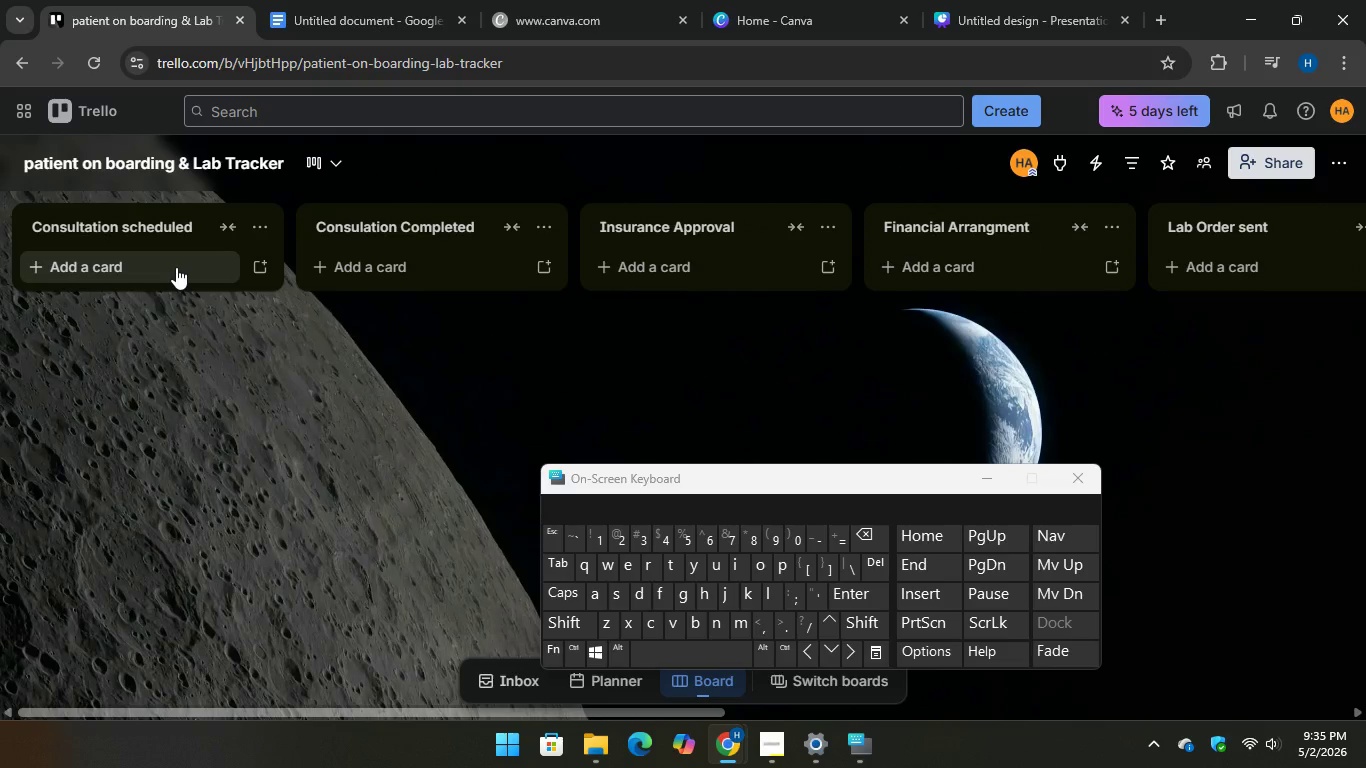 
left_click([121, 256])
 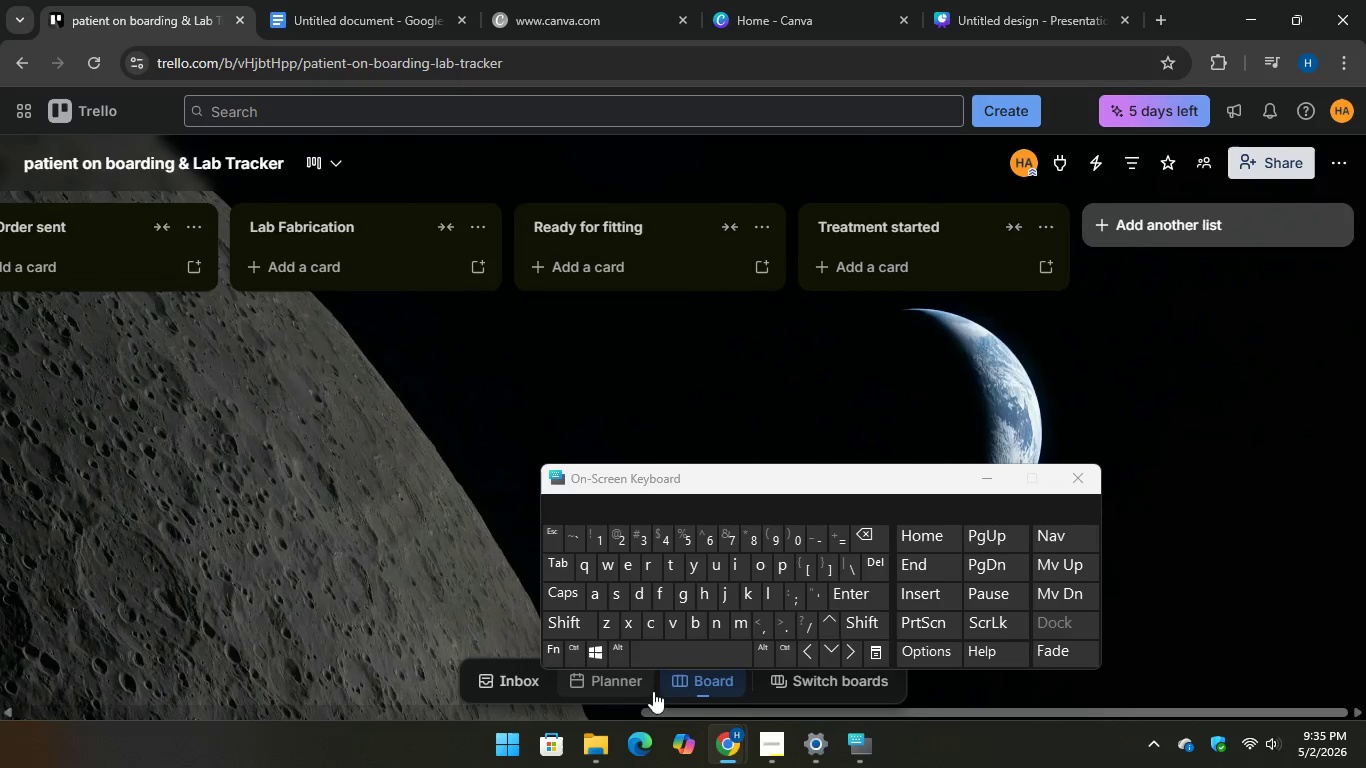 
left_click_drag(start_coordinate=[660, 709], to_coordinate=[0, 734])
 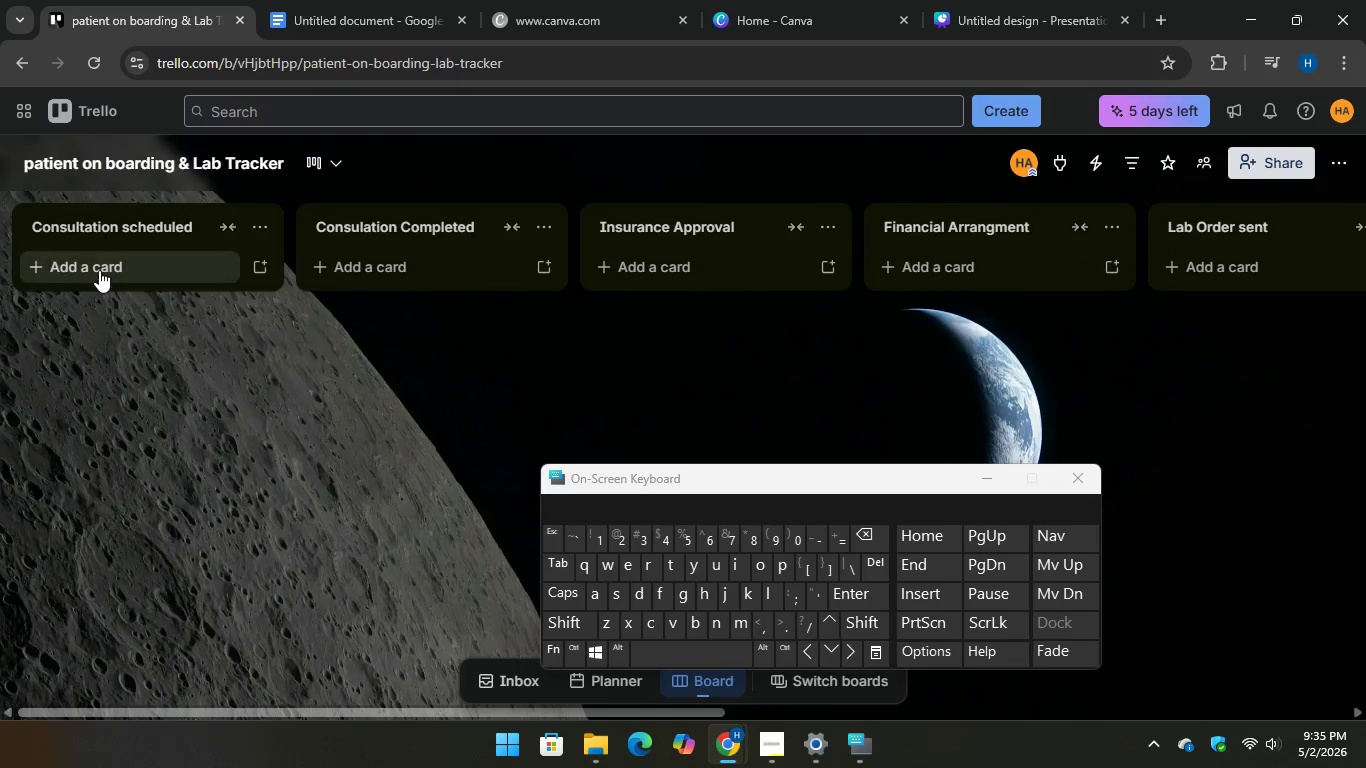 
left_click([99, 270])
 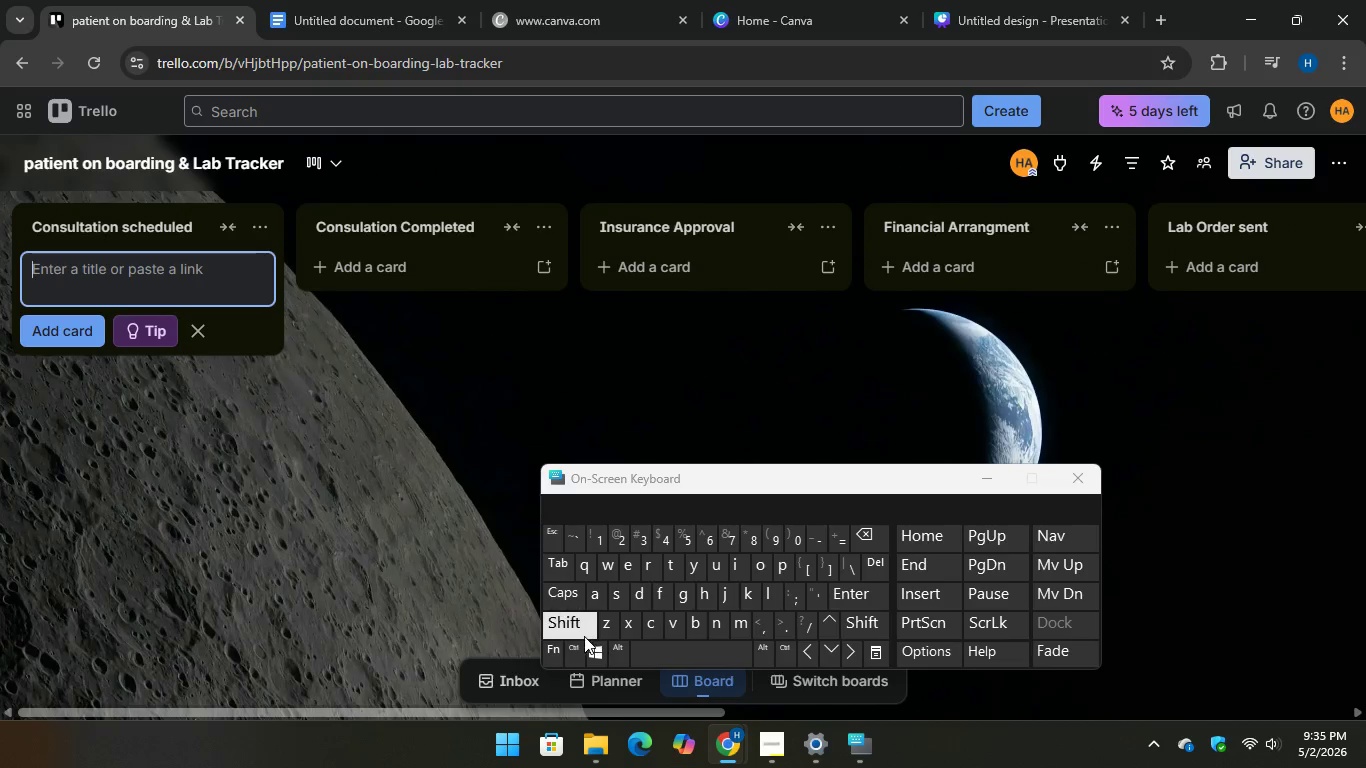 
type(TEMP)
 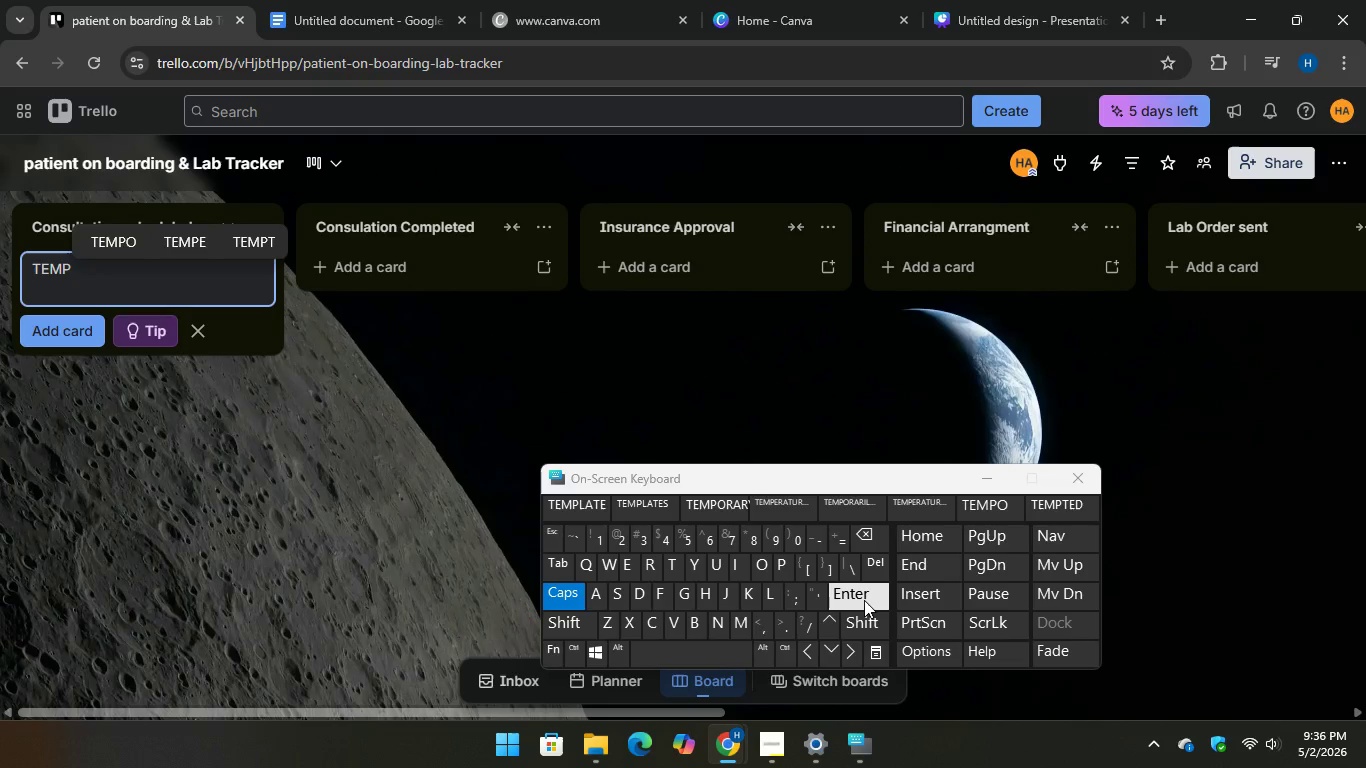 
key(Enter)
 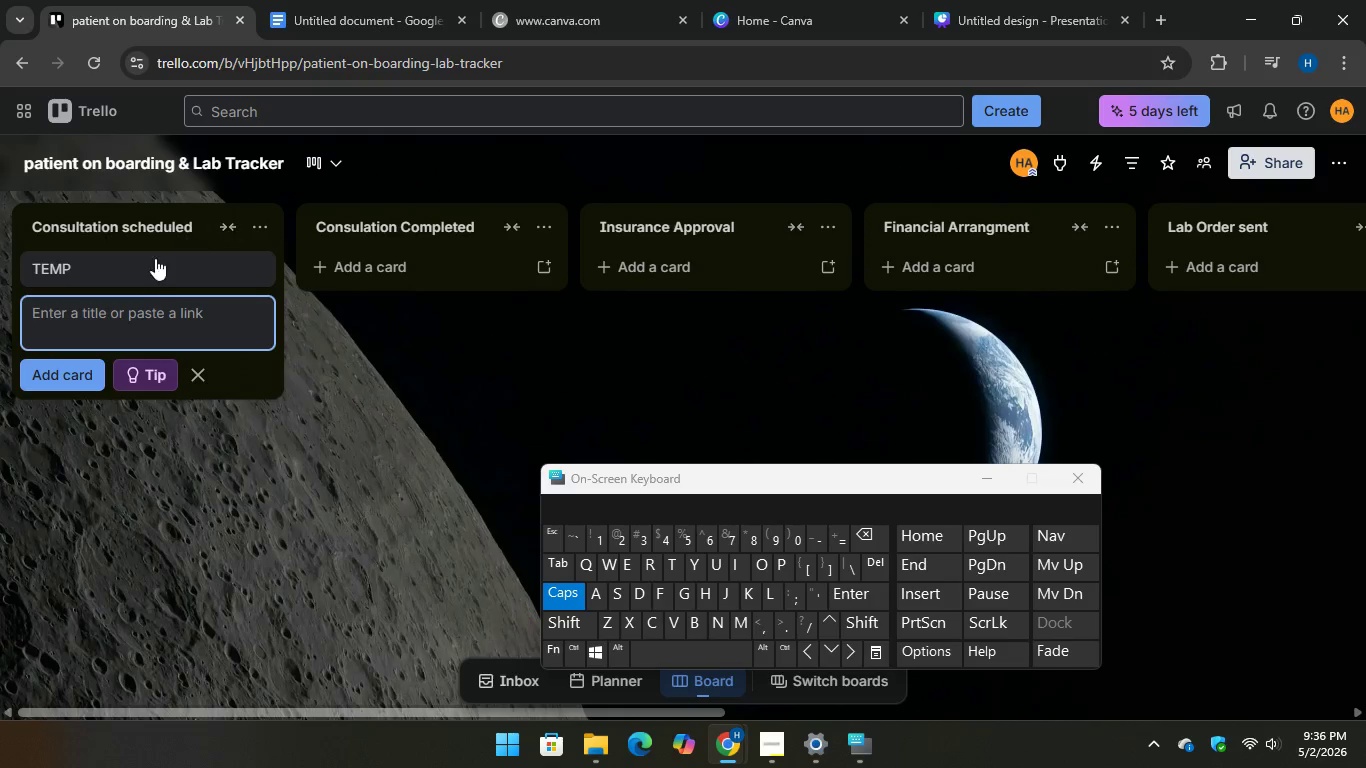 
left_click([150, 272])
 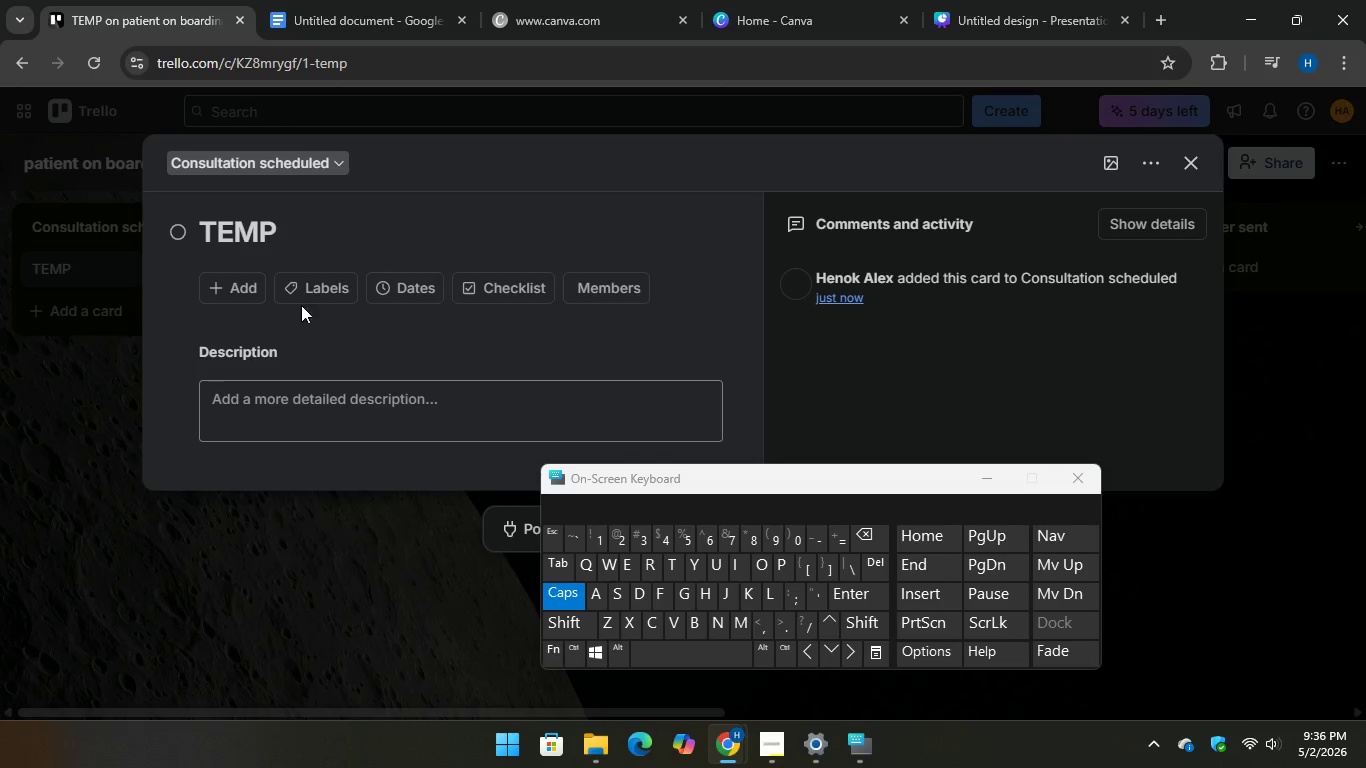 
scroll: coordinate [430, 383], scroll_direction: down, amount: 3.0
 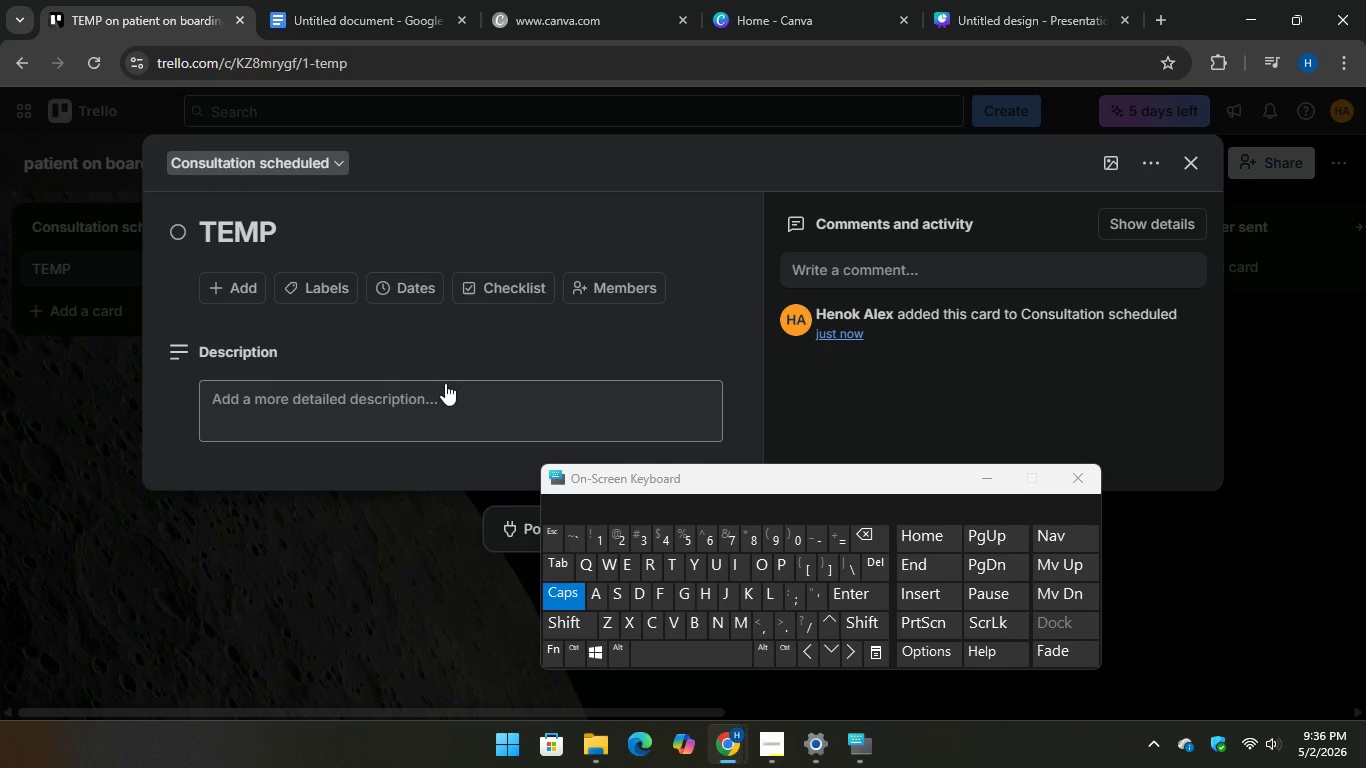 
left_click([324, 290])
 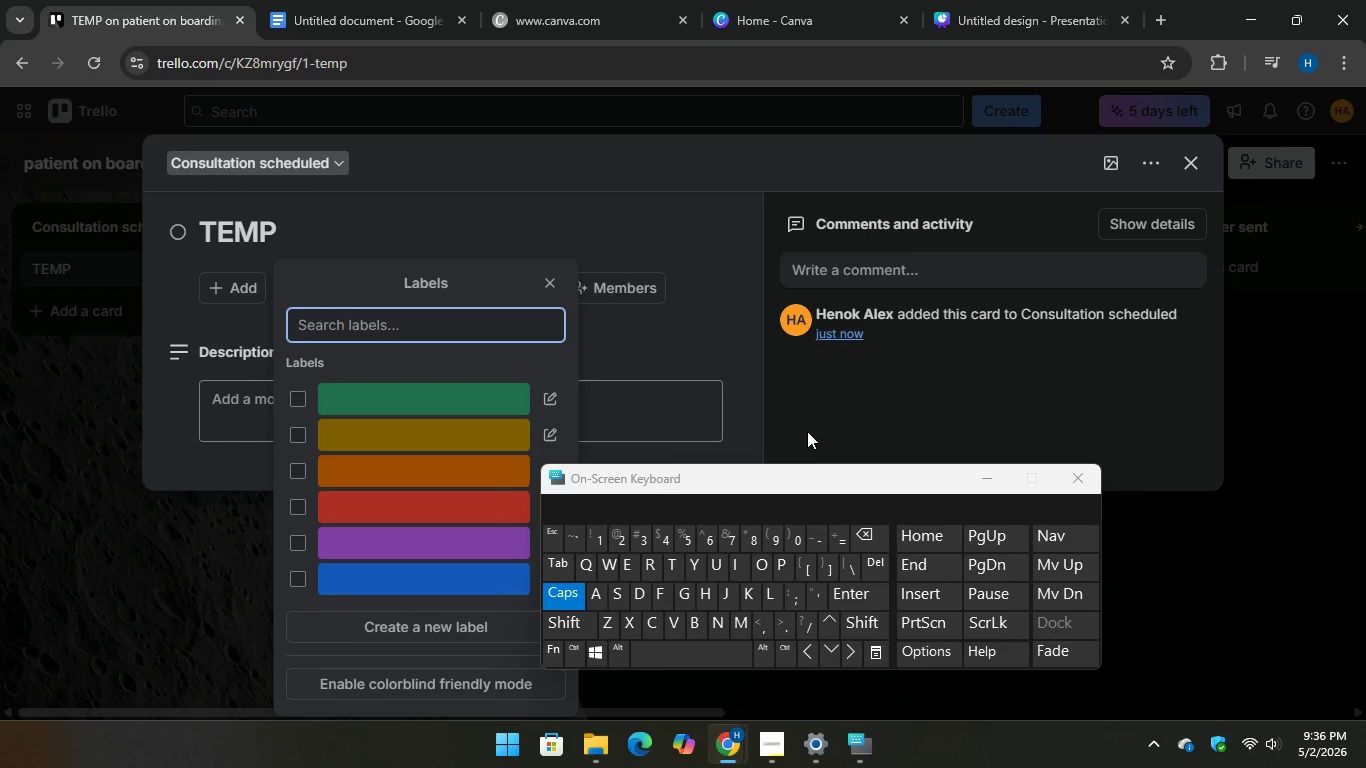 
wait(11.86)
 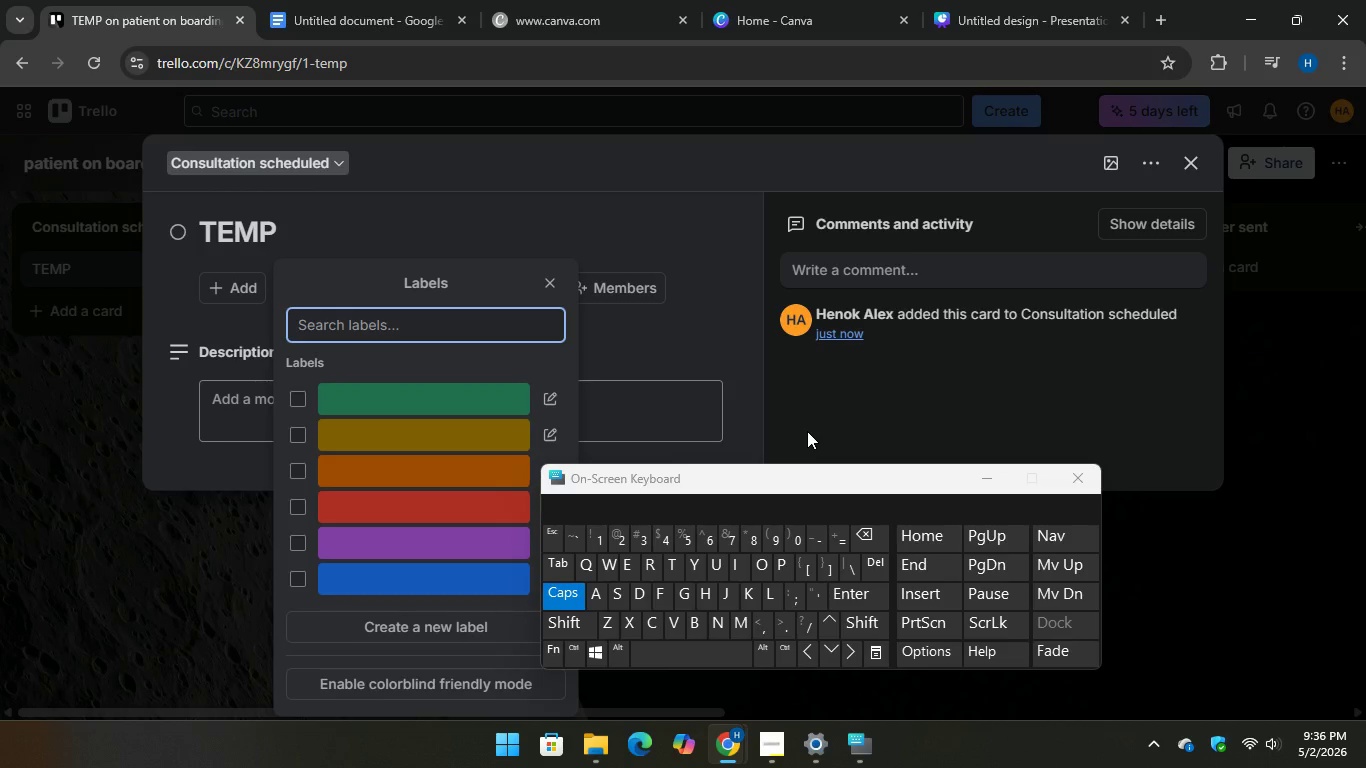 
left_click([546, 399])
 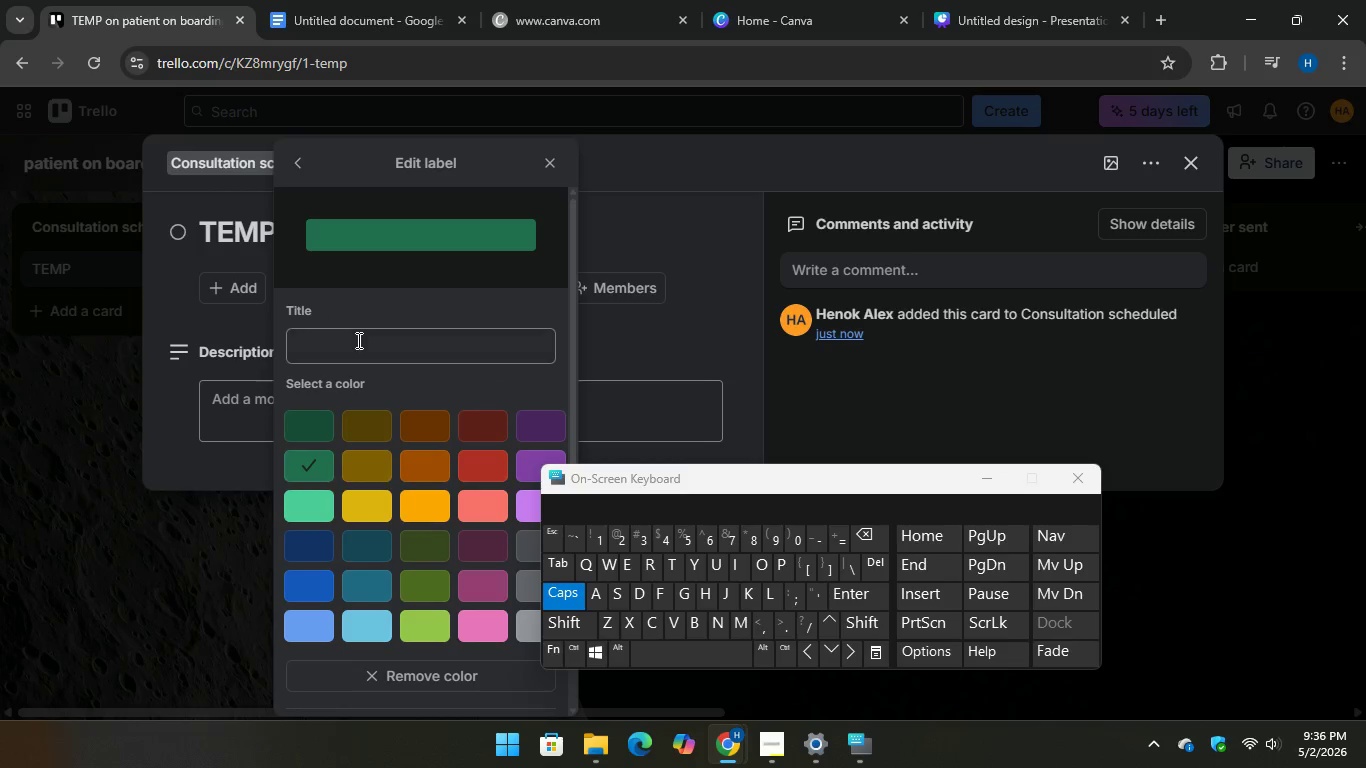 
left_click([357, 340])
 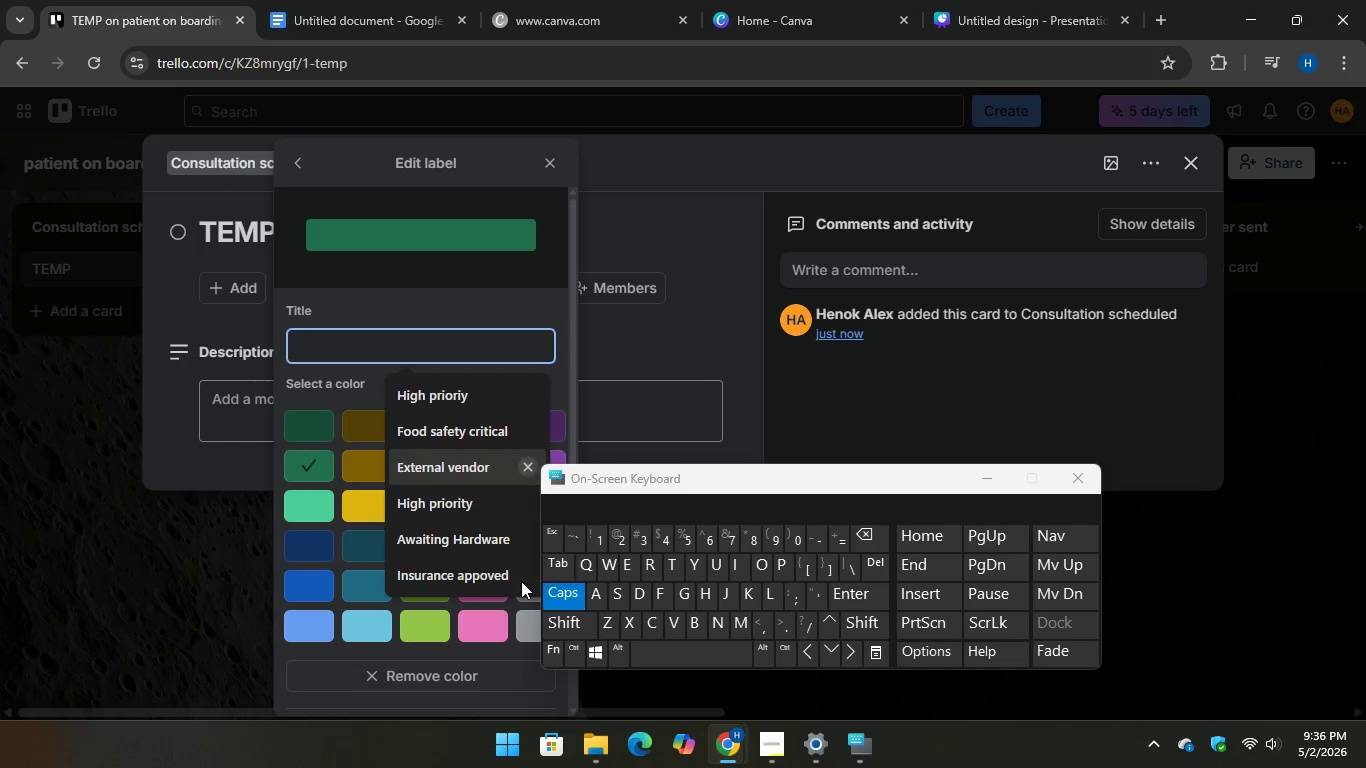 
left_click([486, 577])
 